 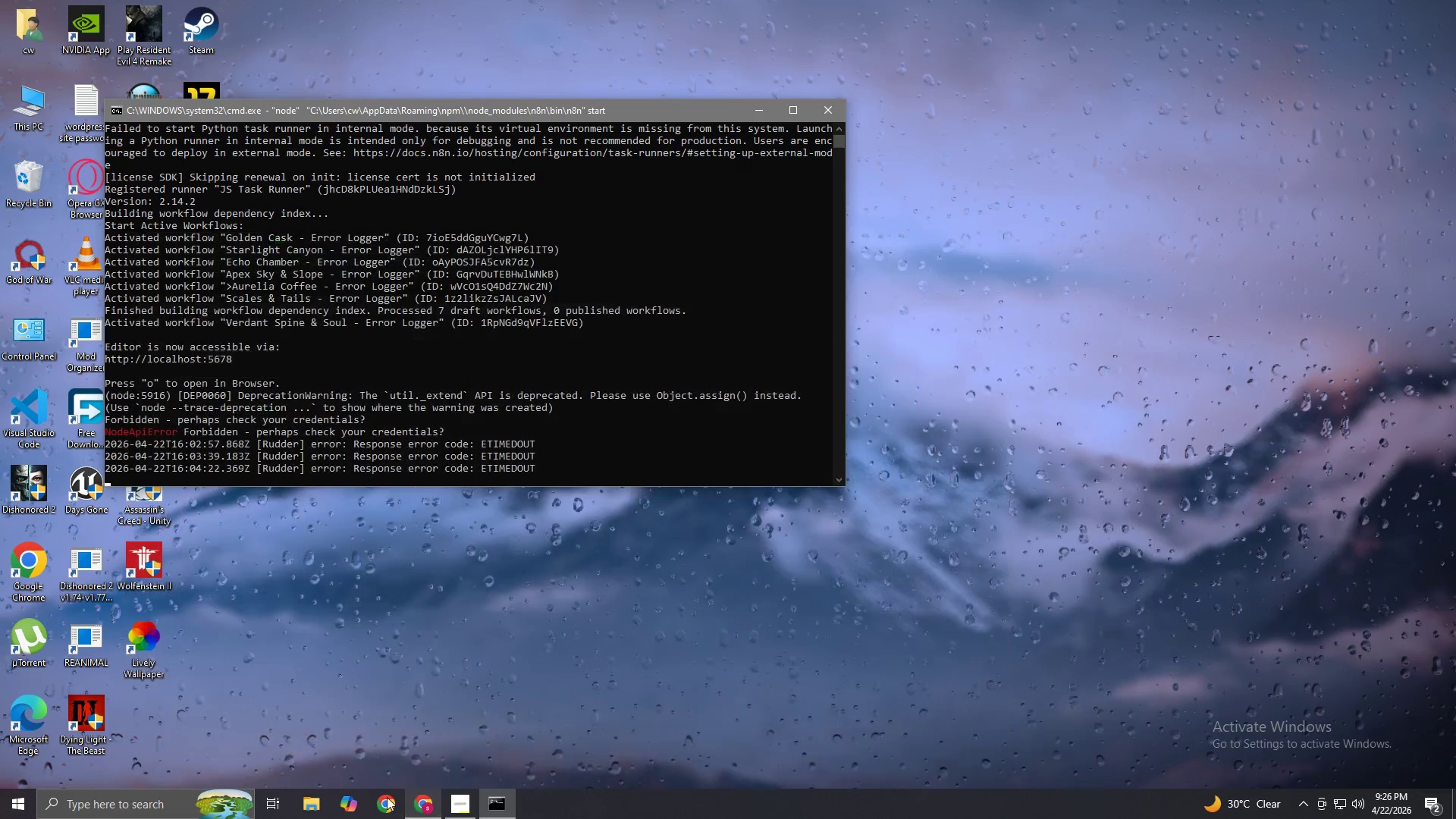 
left_click([416, 798])
 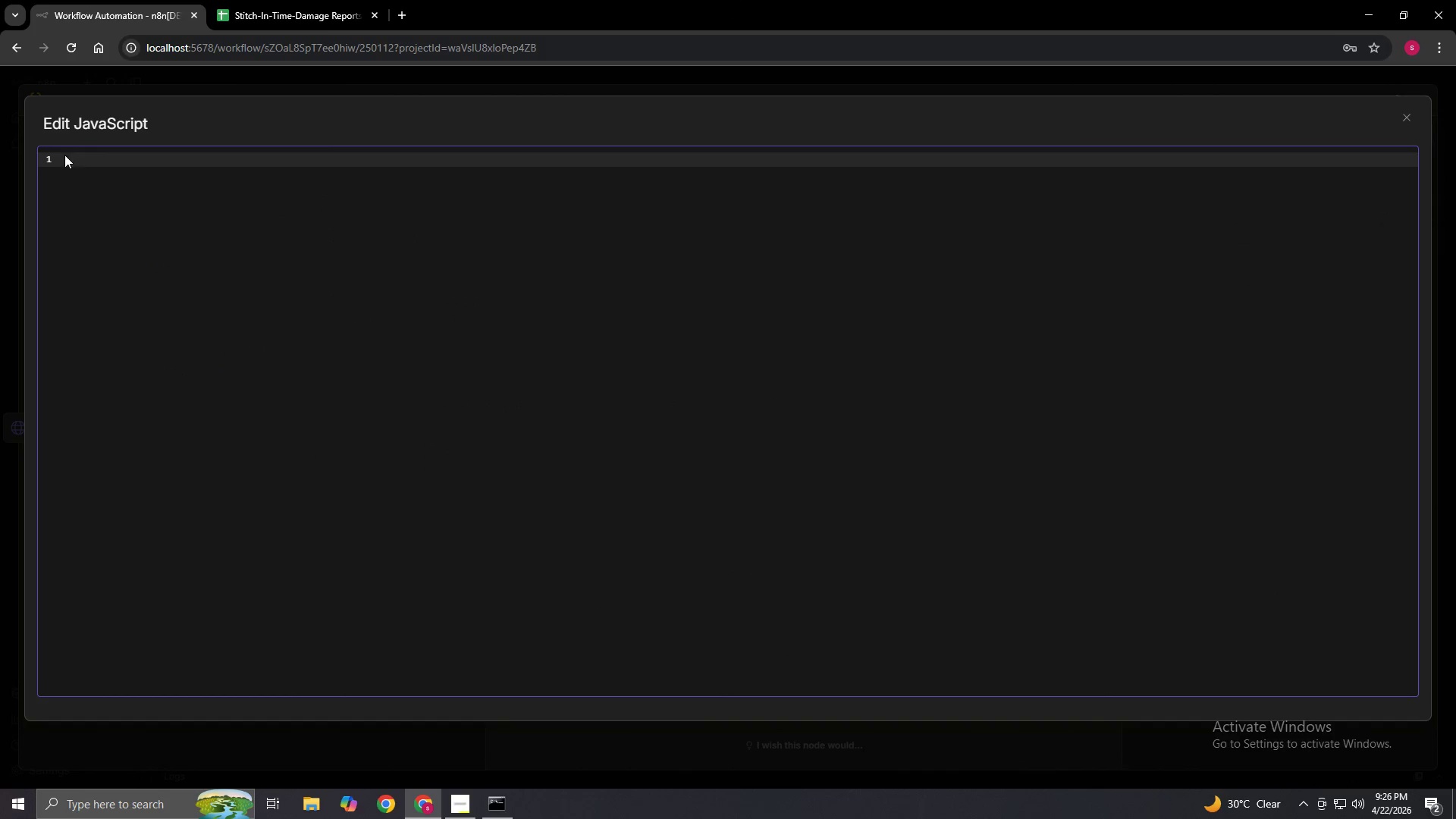 
left_click([64, 155])
 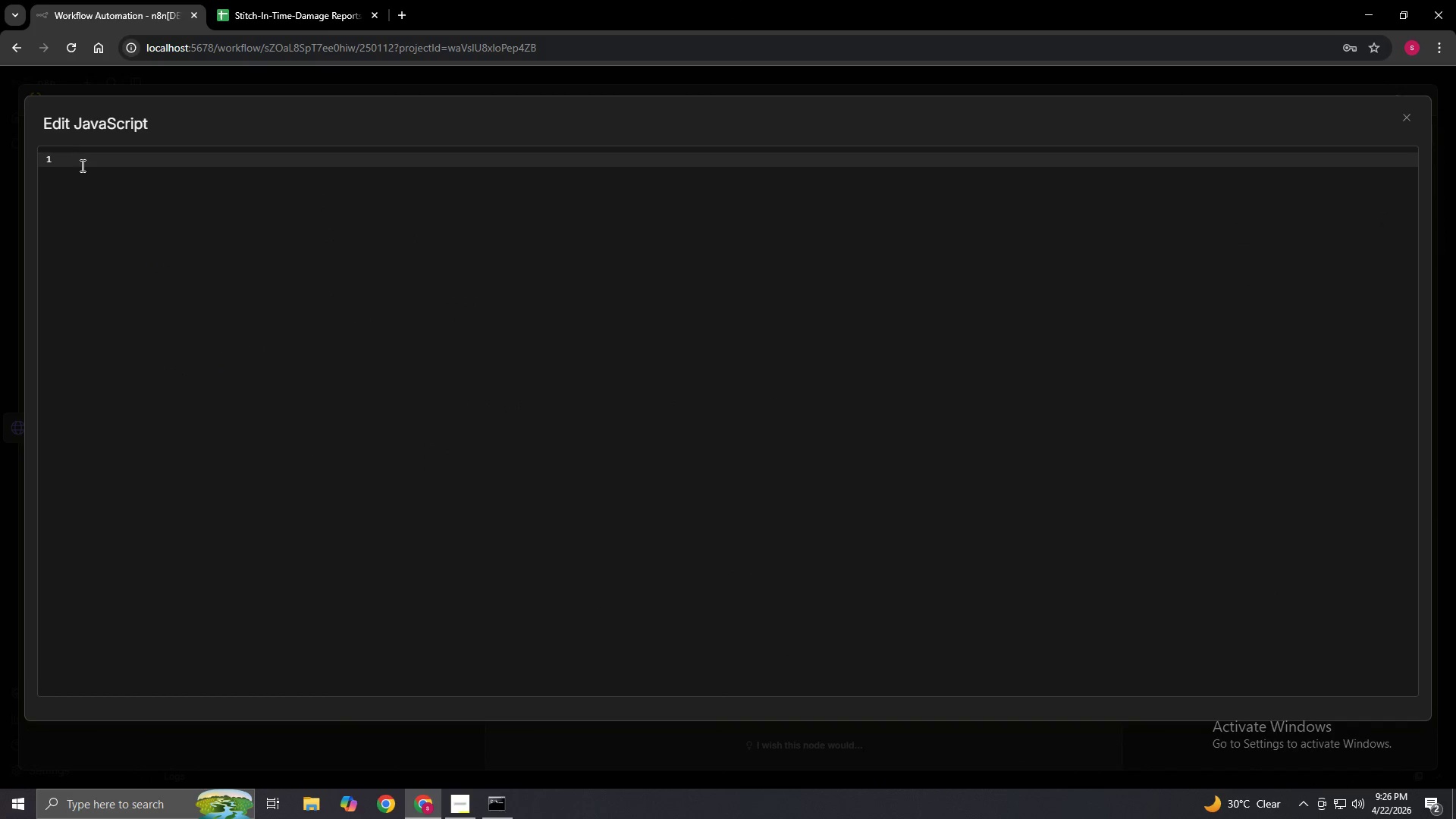 
left_click([82, 166])
 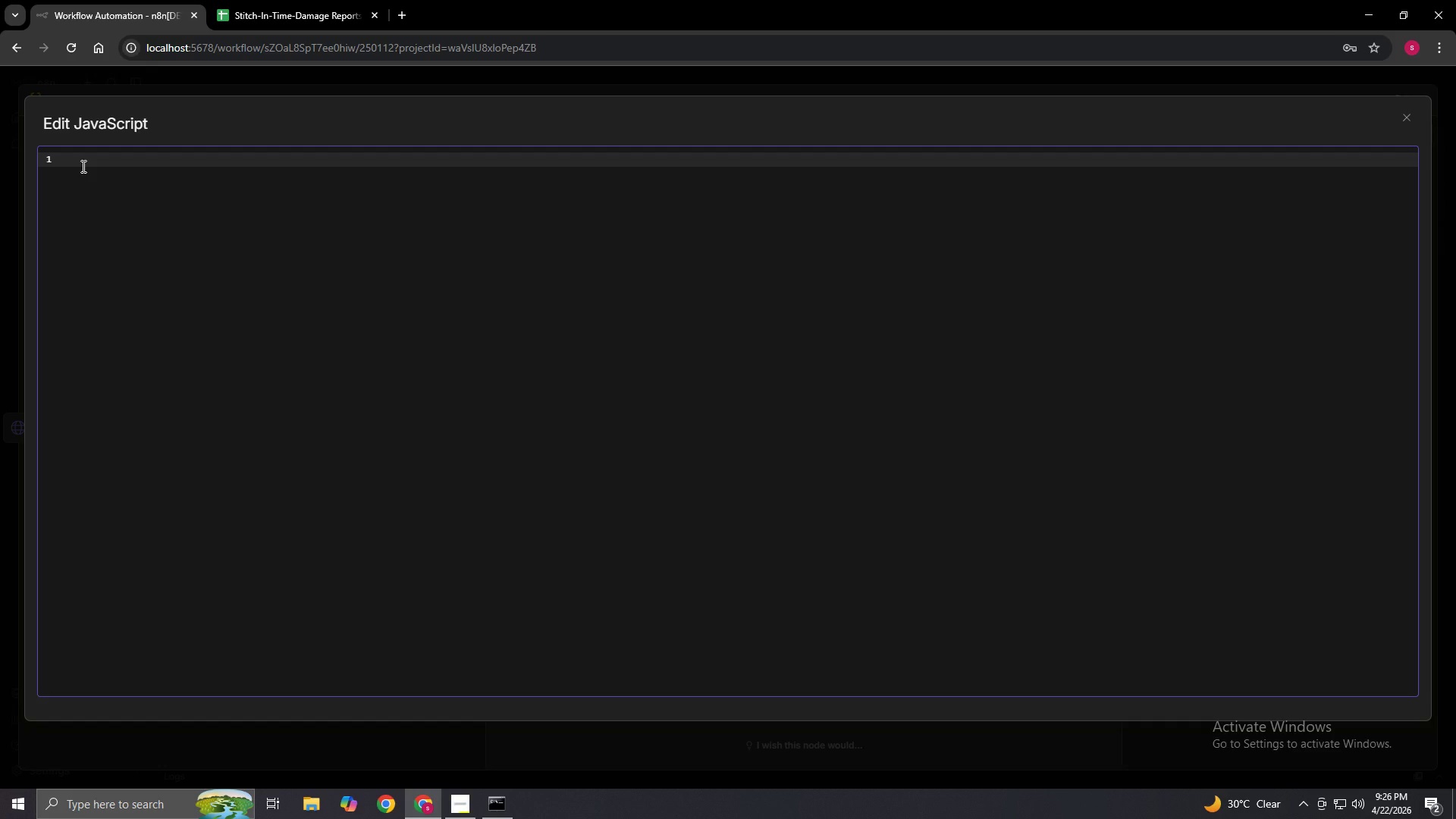 
wait(6.12)
 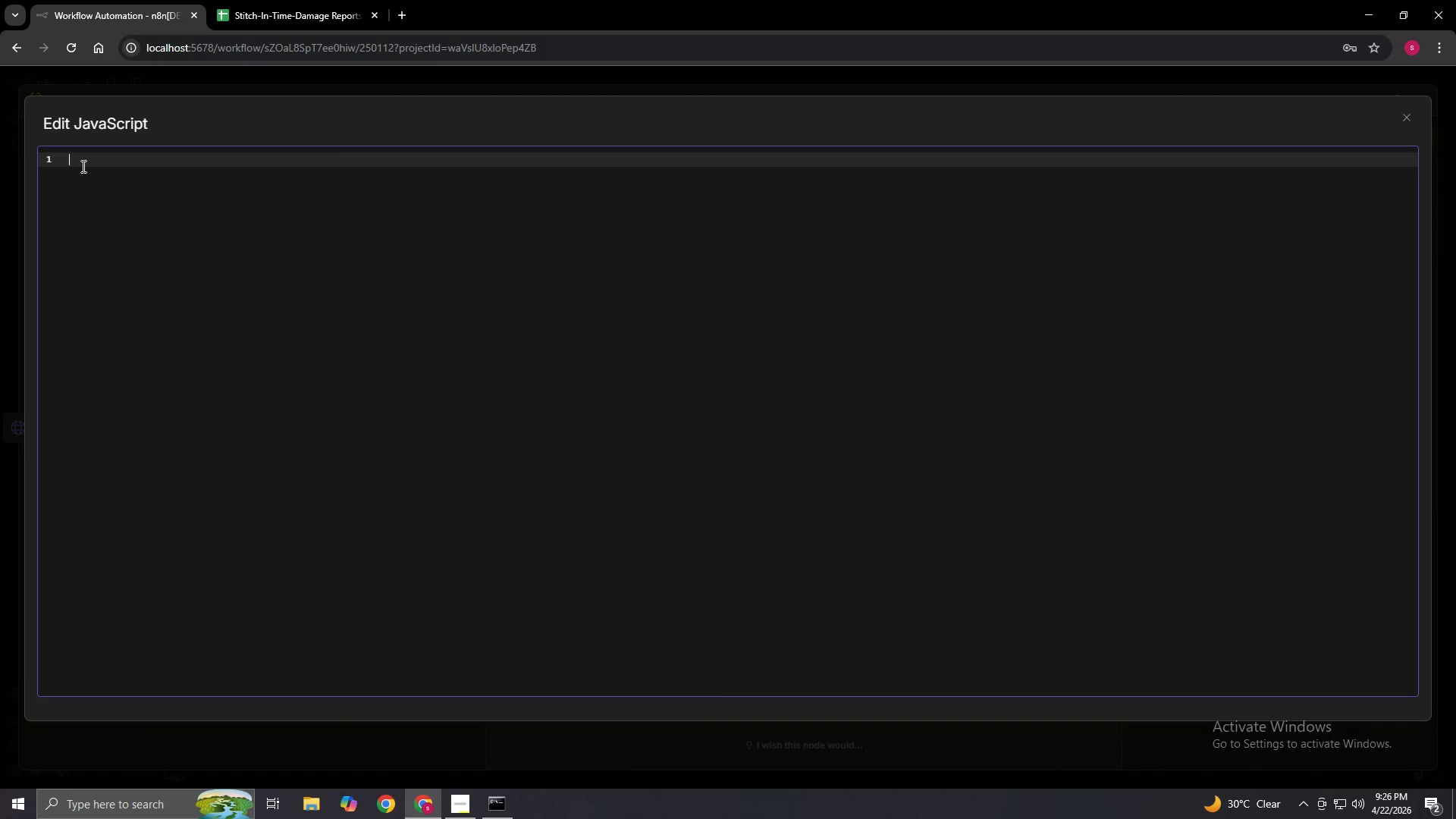 
type(const aiText = $json?.choices?.)
 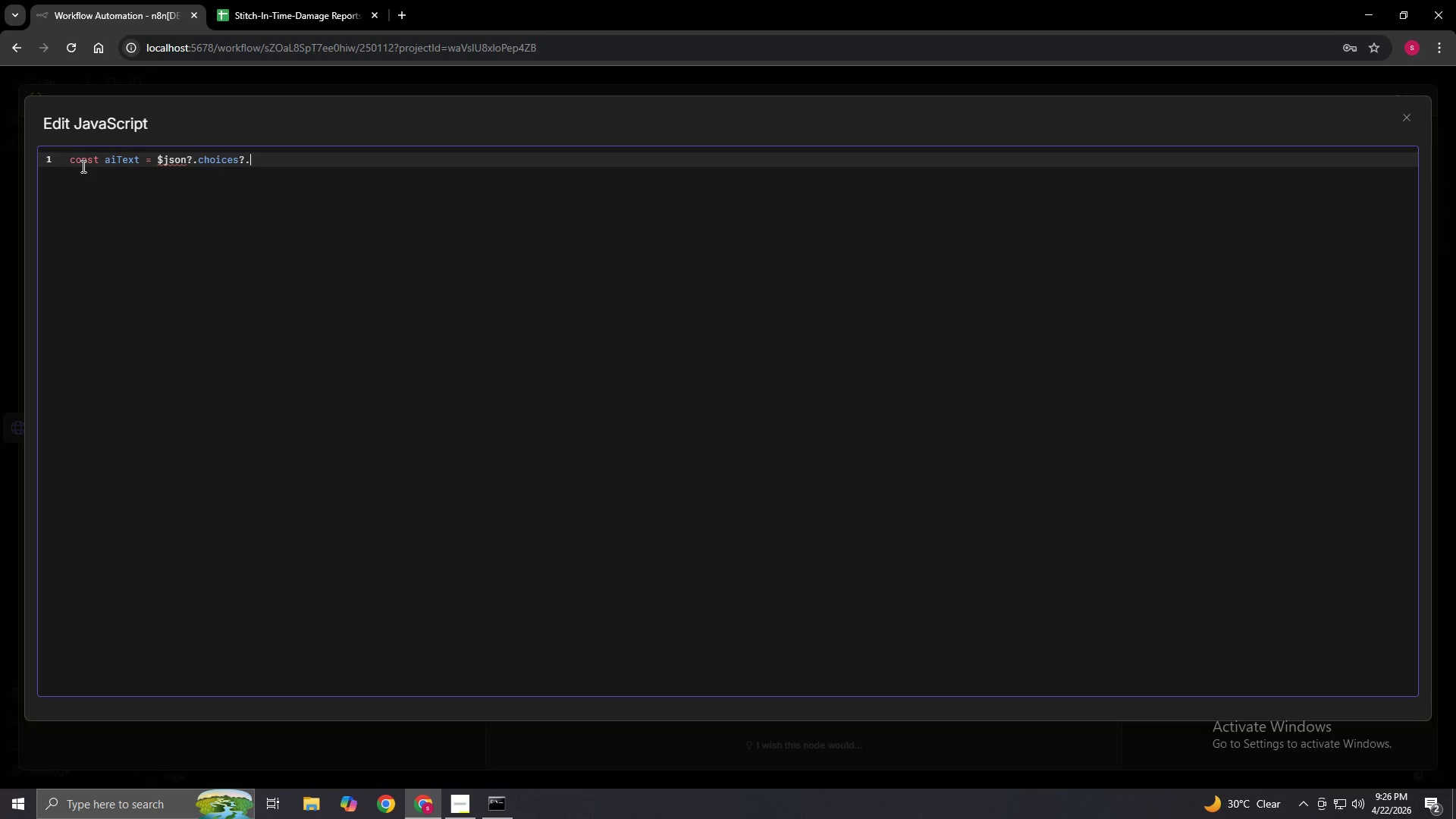 
wait(5.77)
 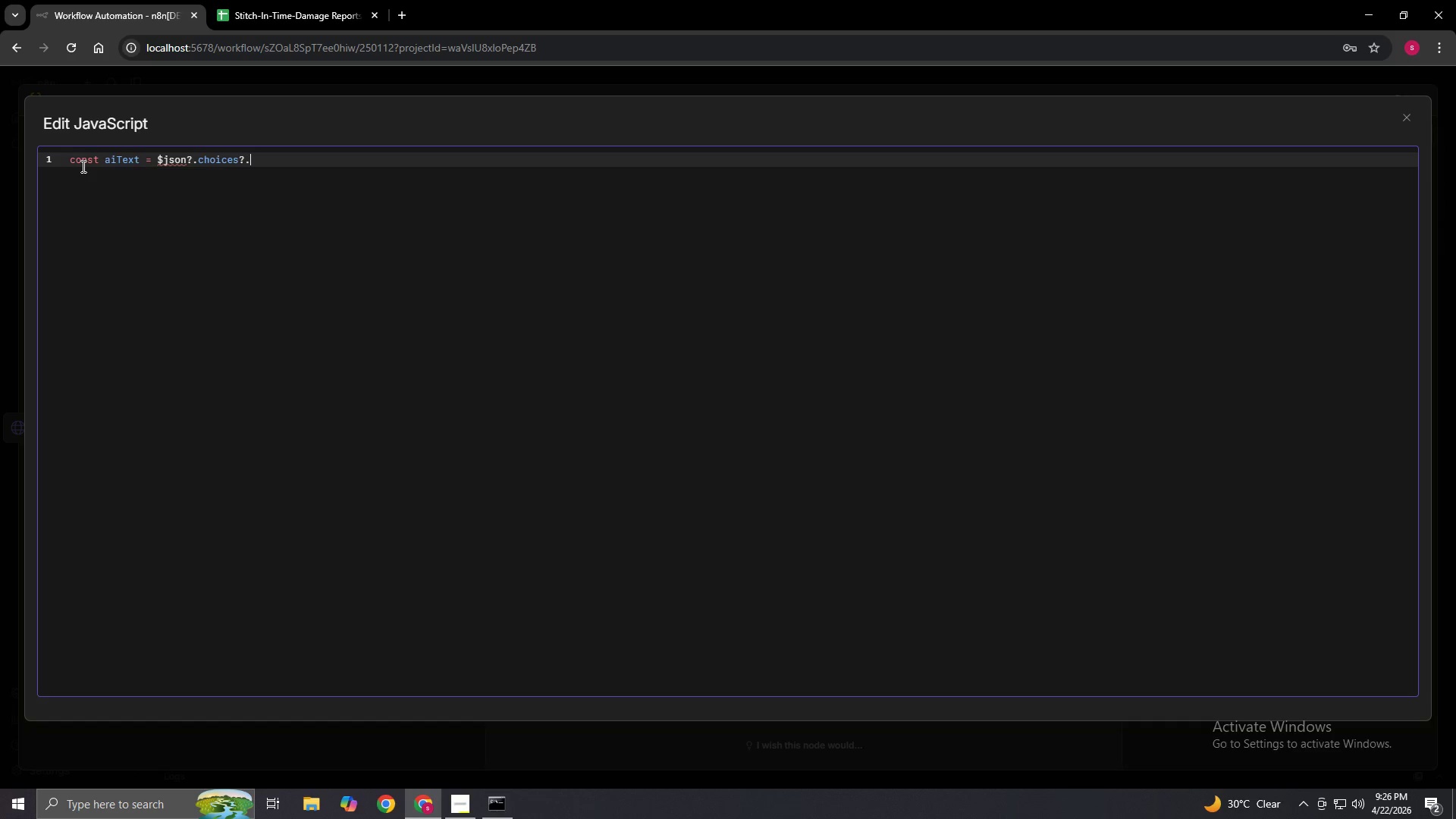 
key(BracketLeft)
 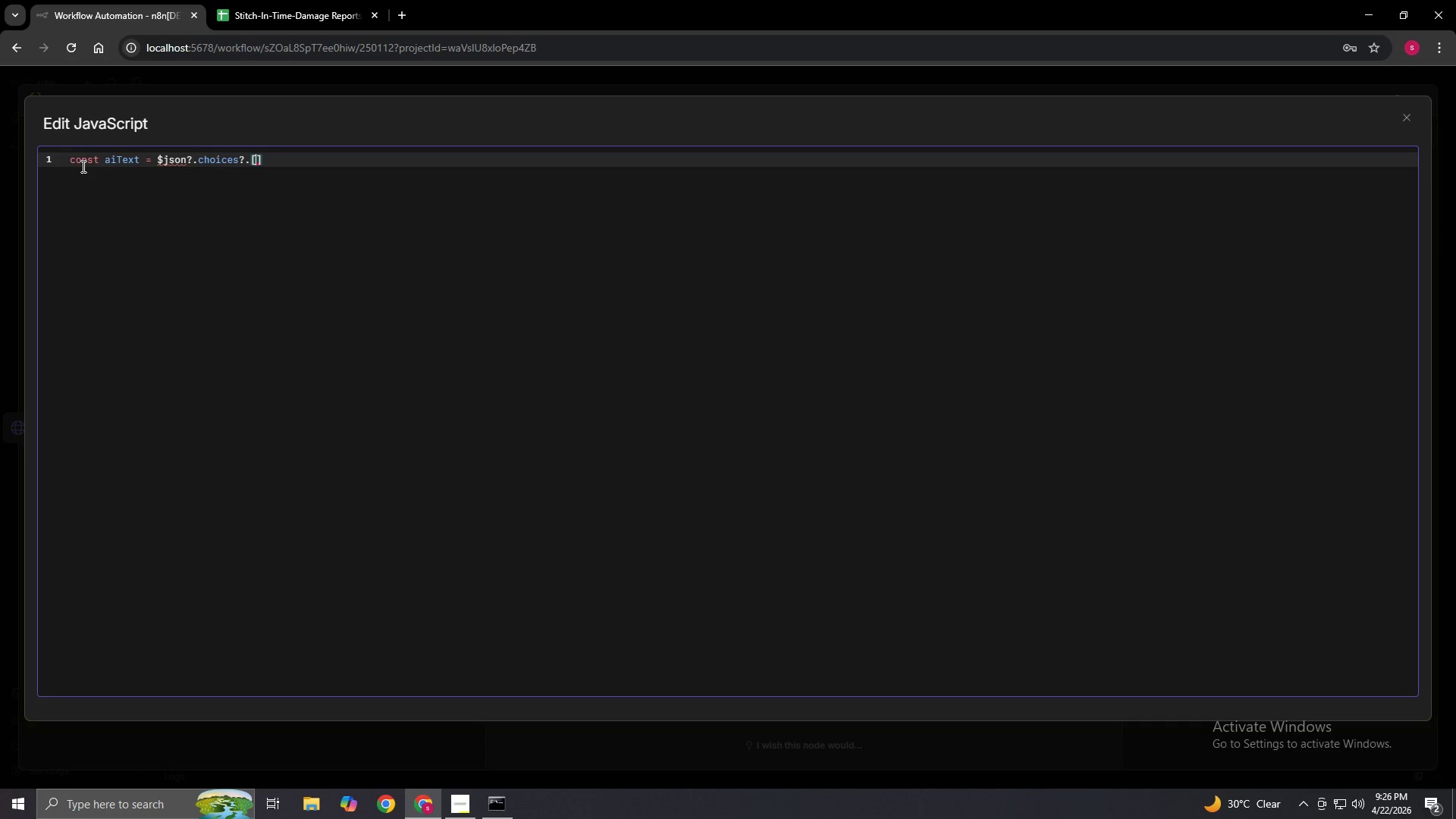 
key(0)
 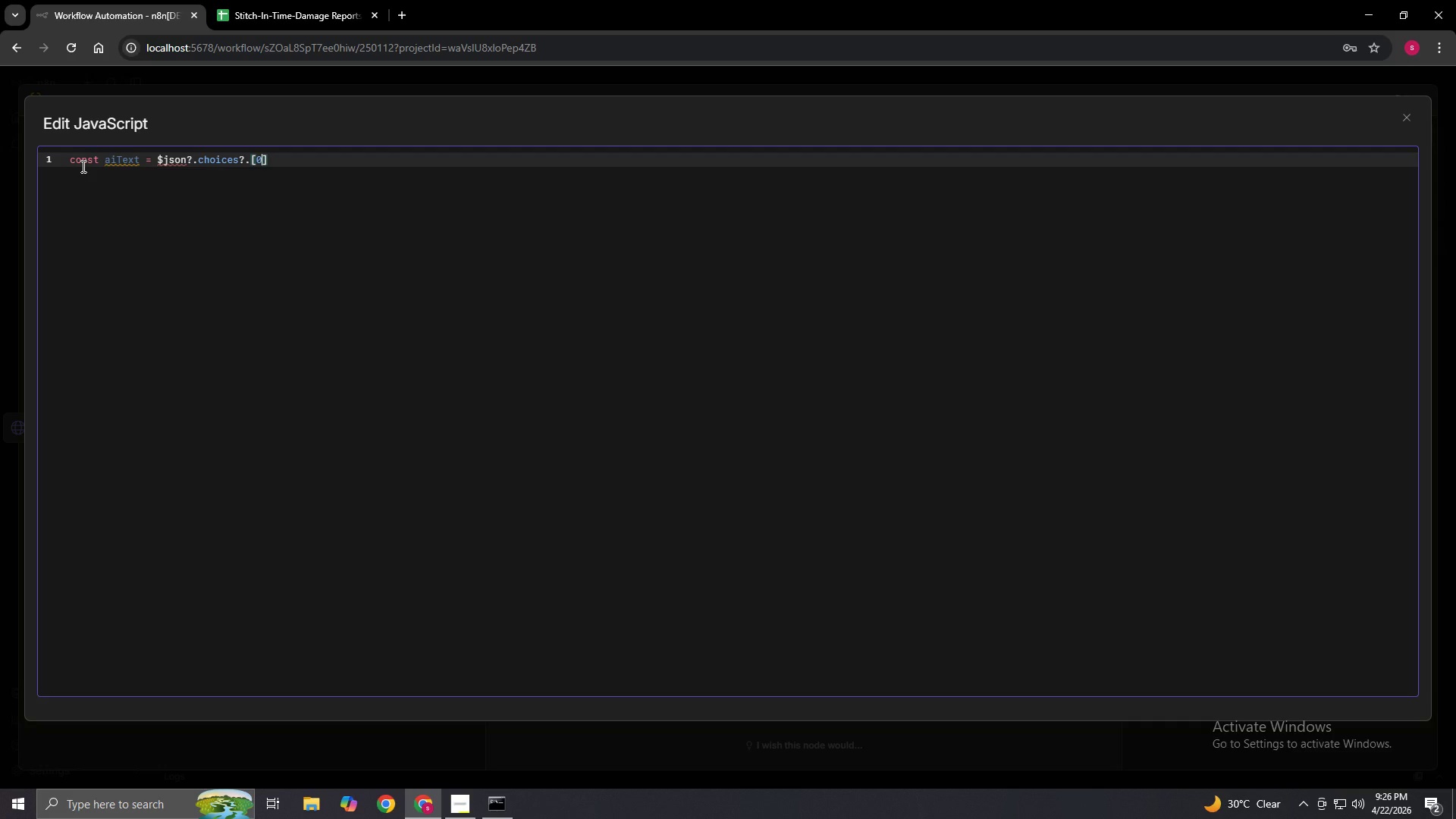 
type(]?,message/)
key(Backspace)
type(?.)
 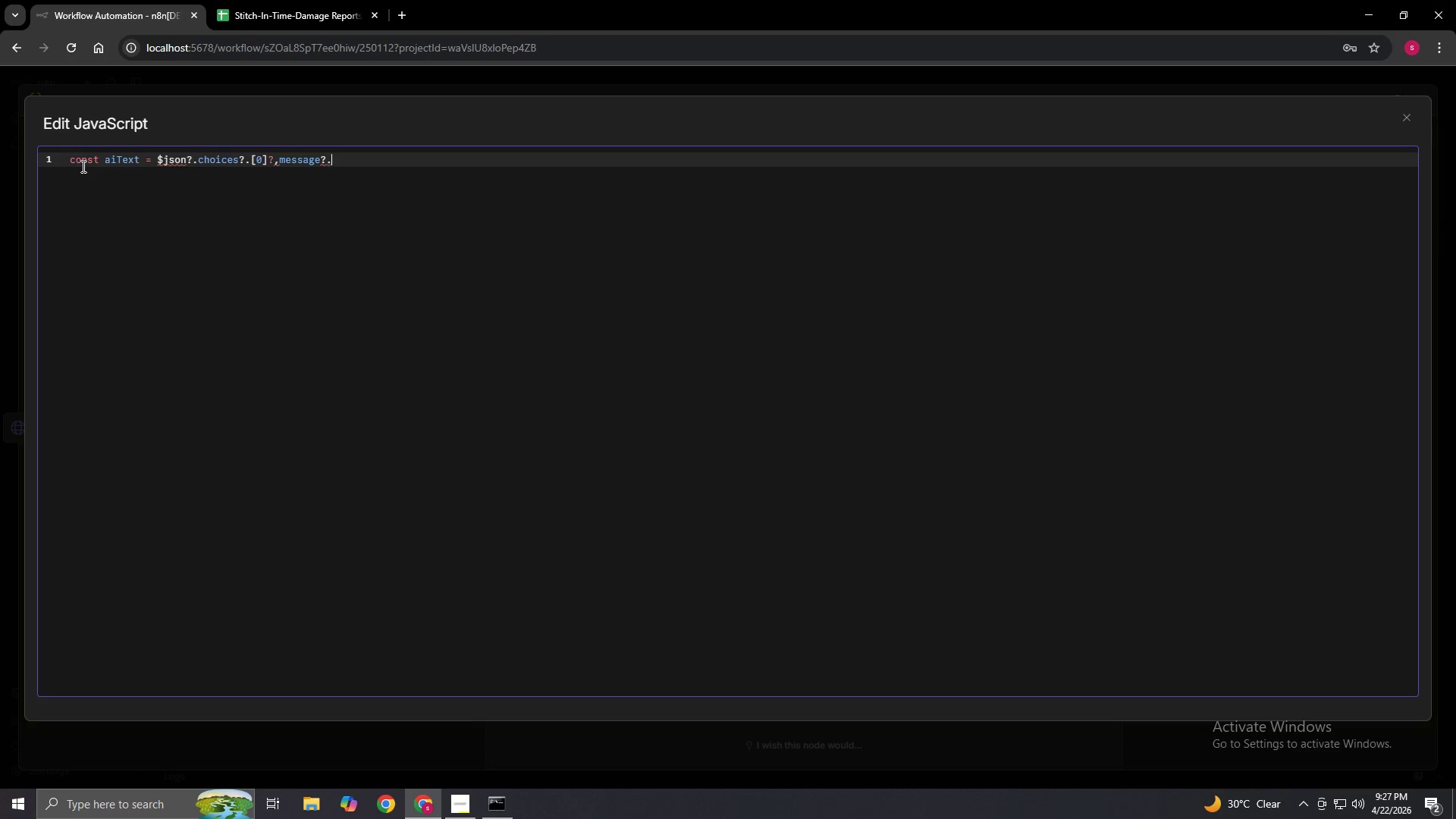 
type(content)
 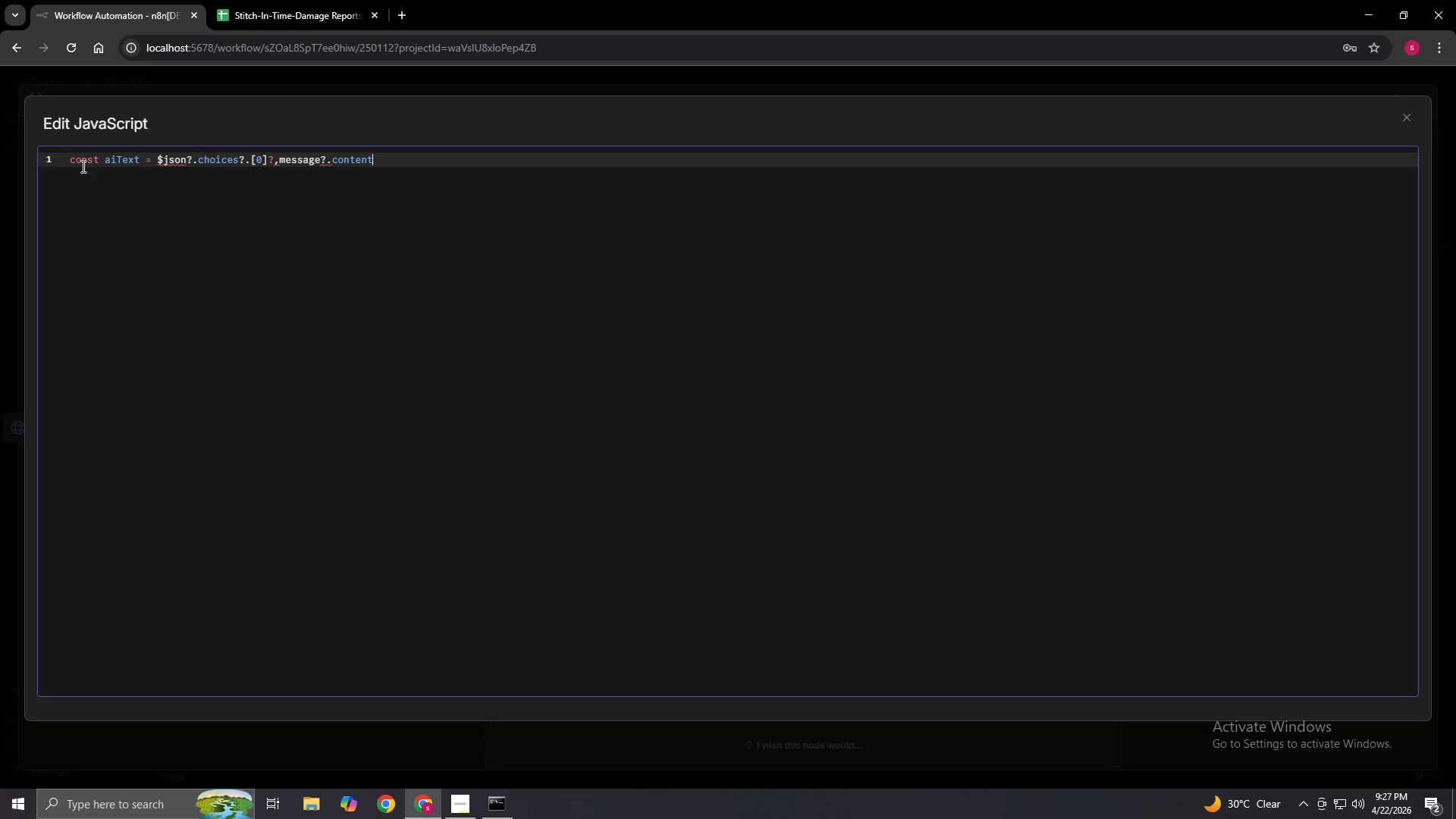 
key(Space)
 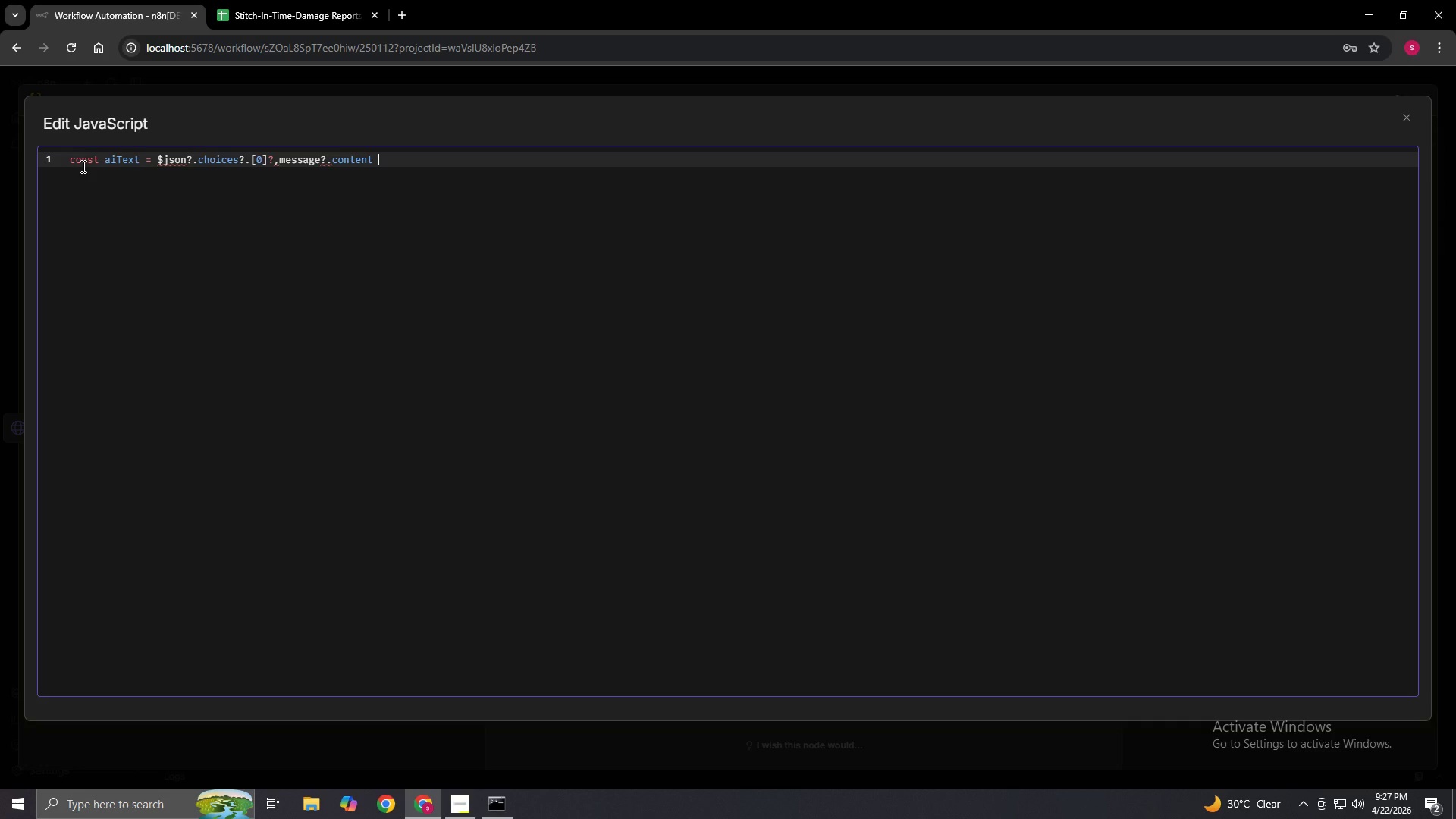 
key(Shift+Backslash)
 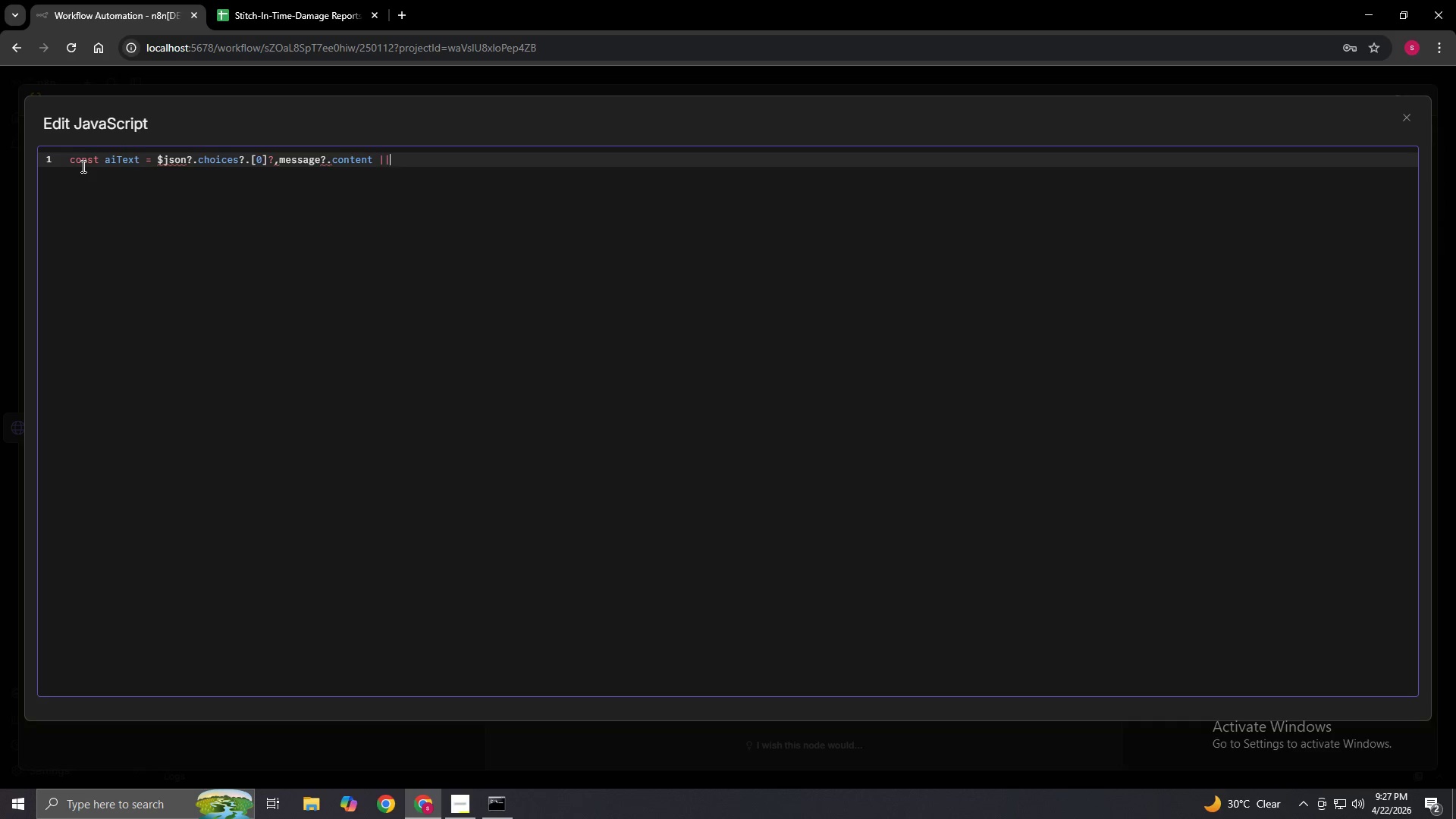 
key(Shift+Backslash)
 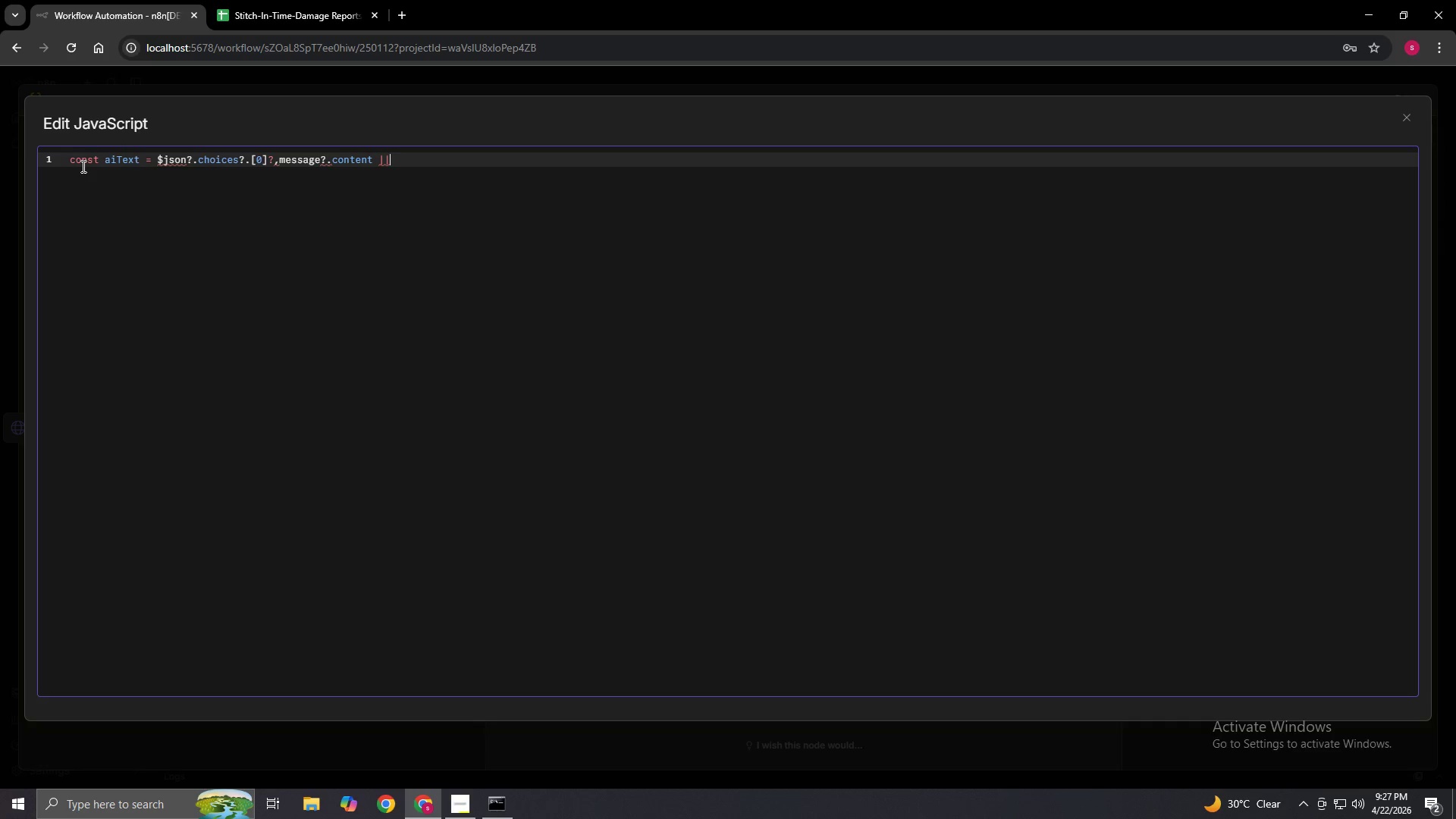 
key(Space)
 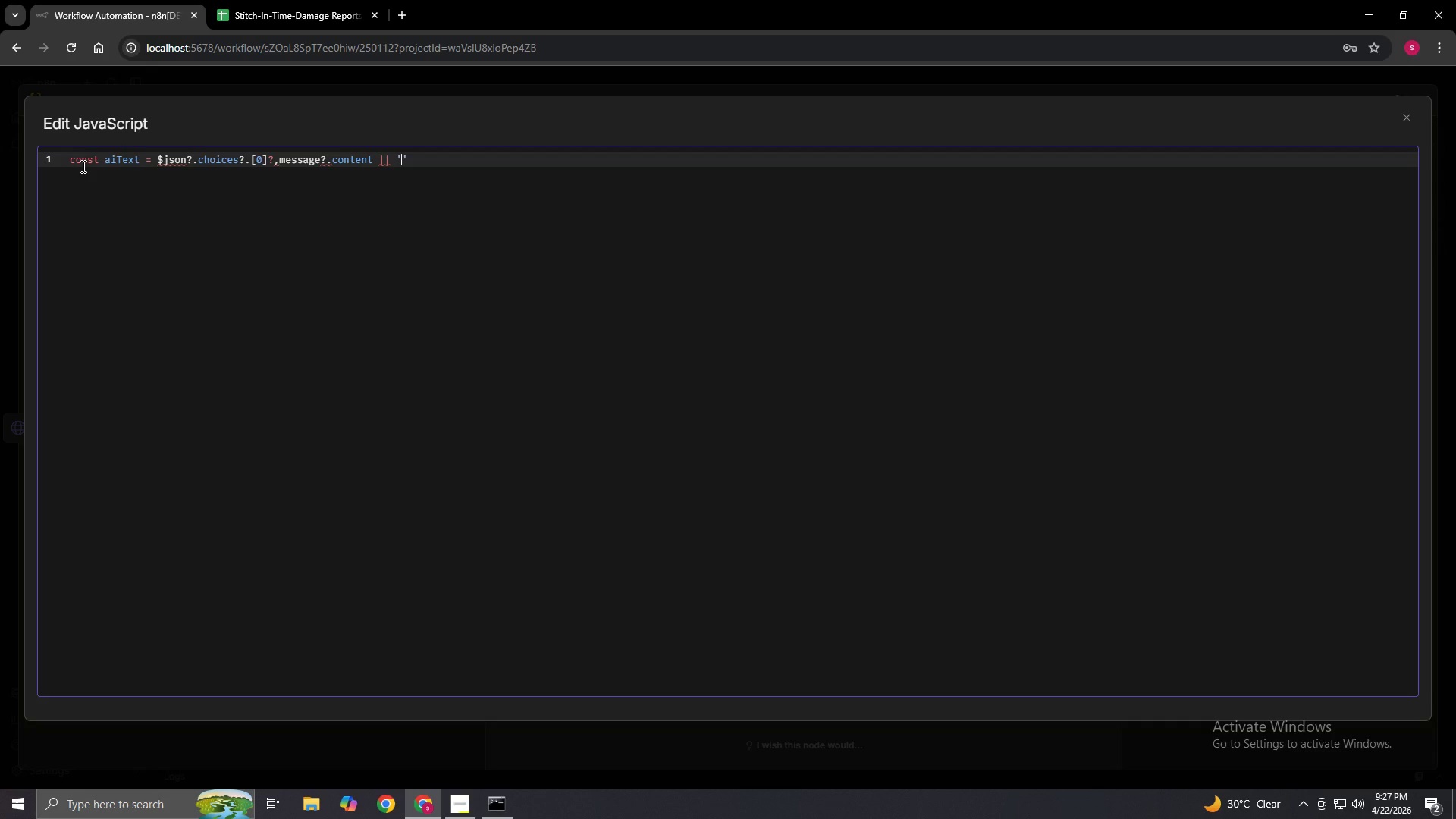 
key(Quote)
 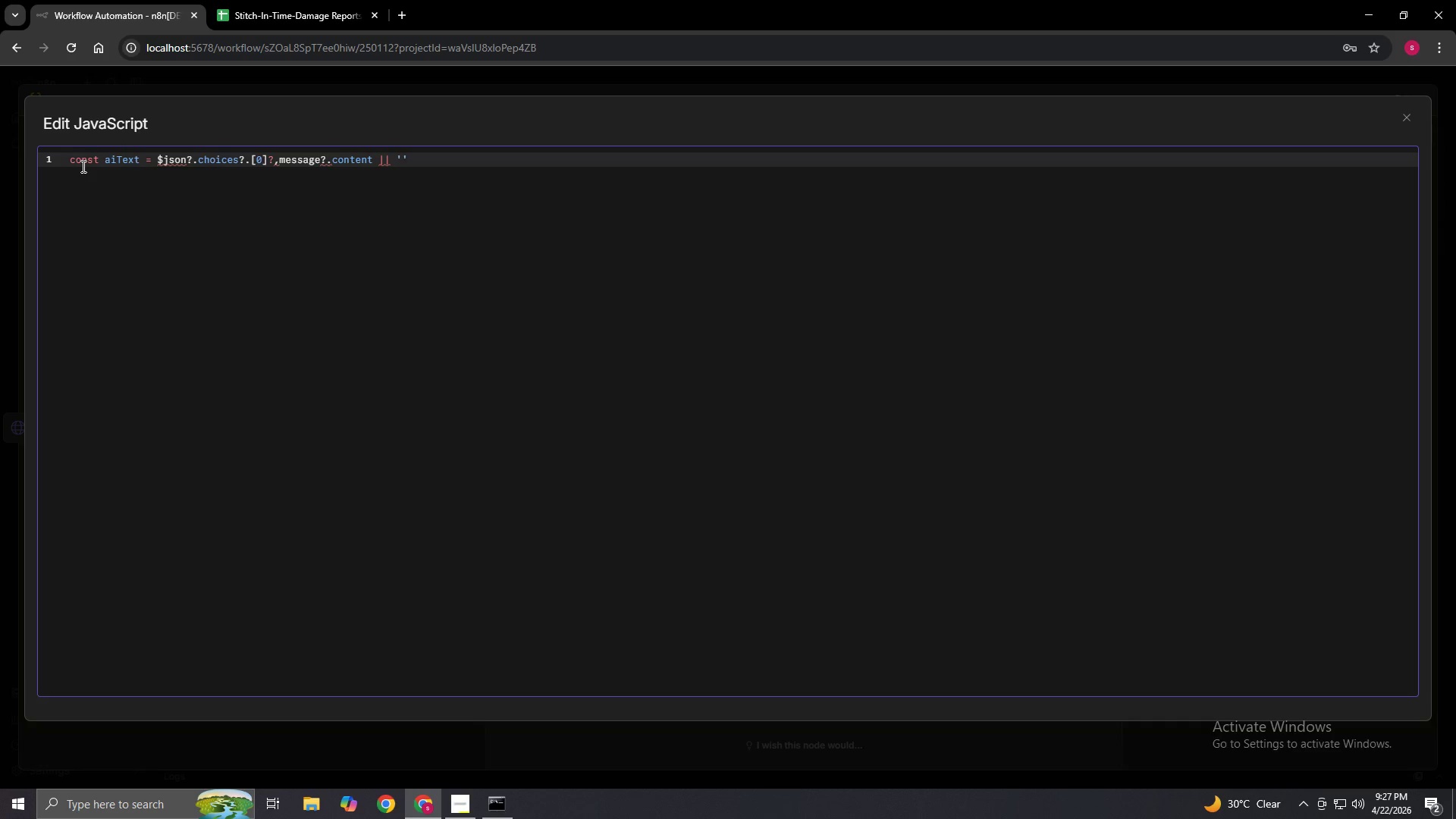 
key(Quote)
 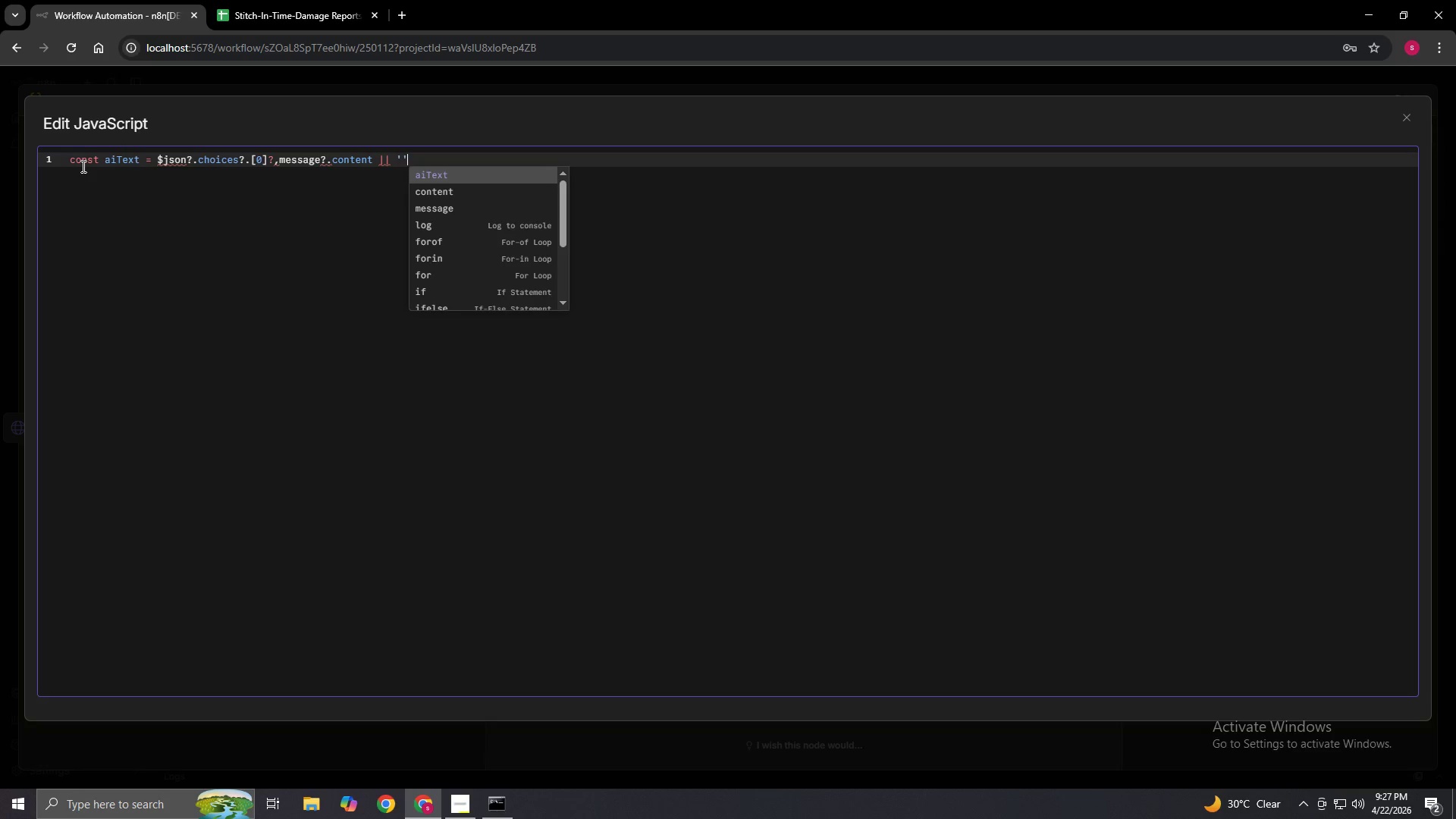 
hold_key(key=ShiftLeft, duration=0.61)
 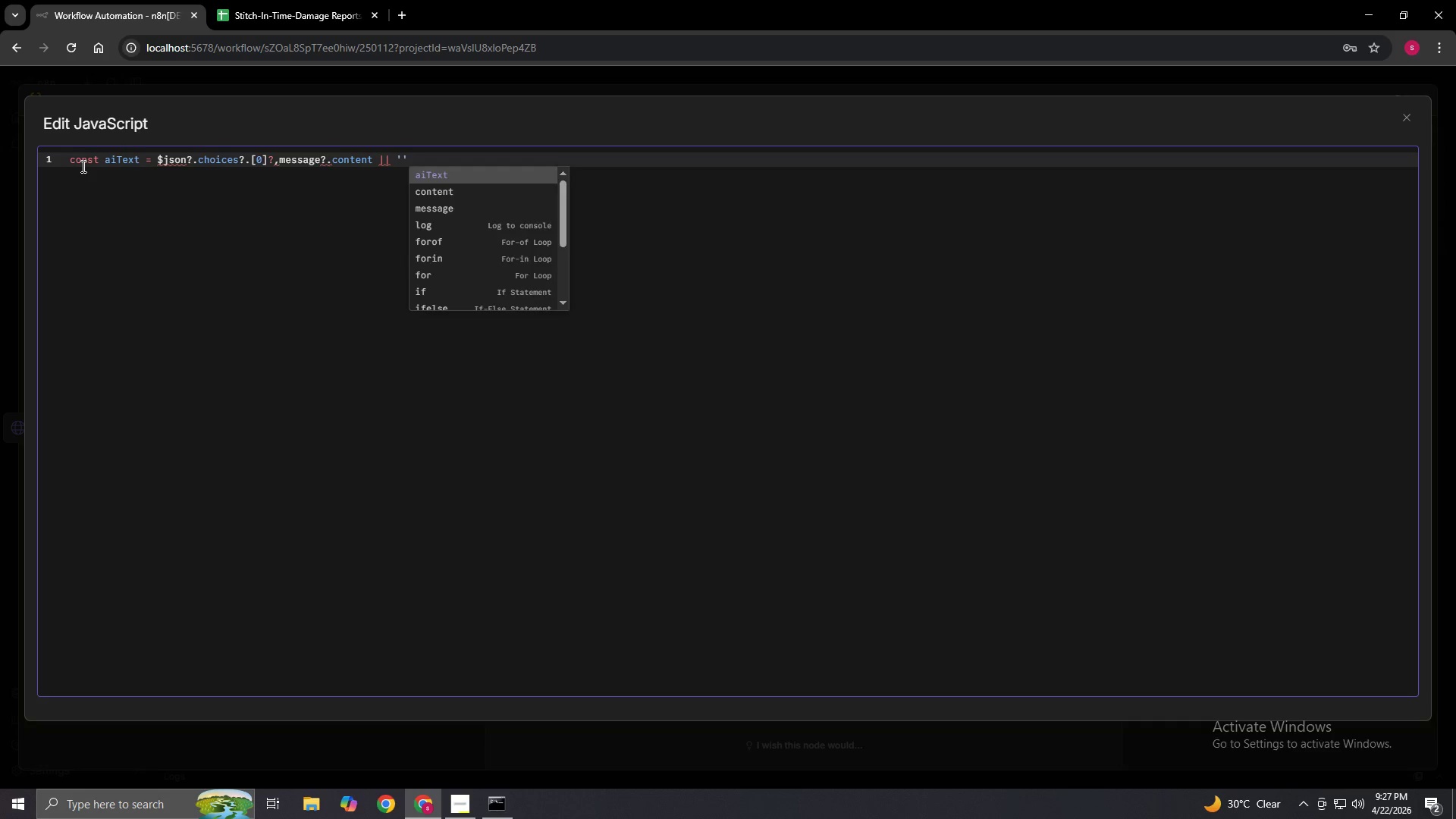 
key(Semicolon)
 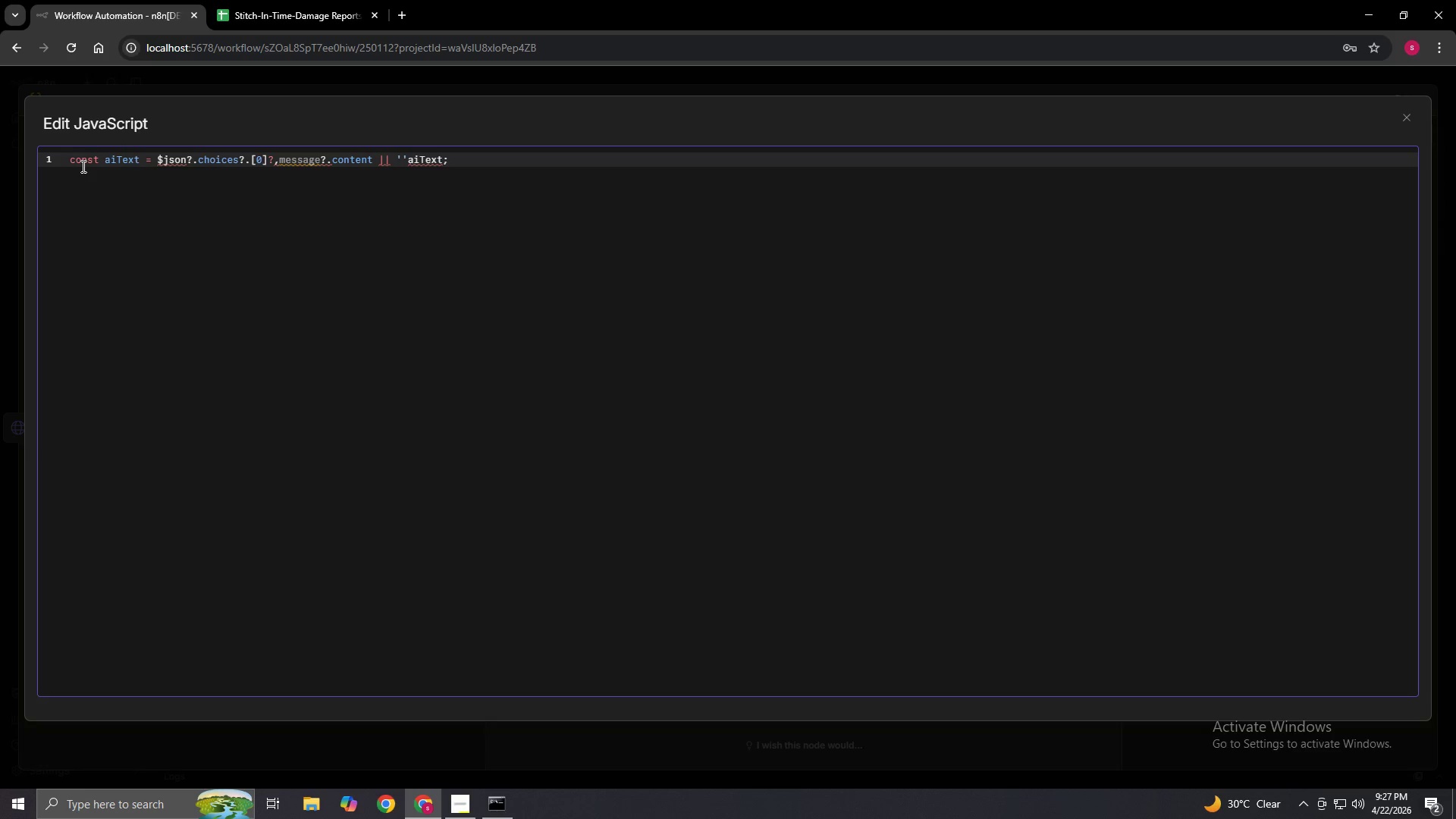 
key(Backspace)
 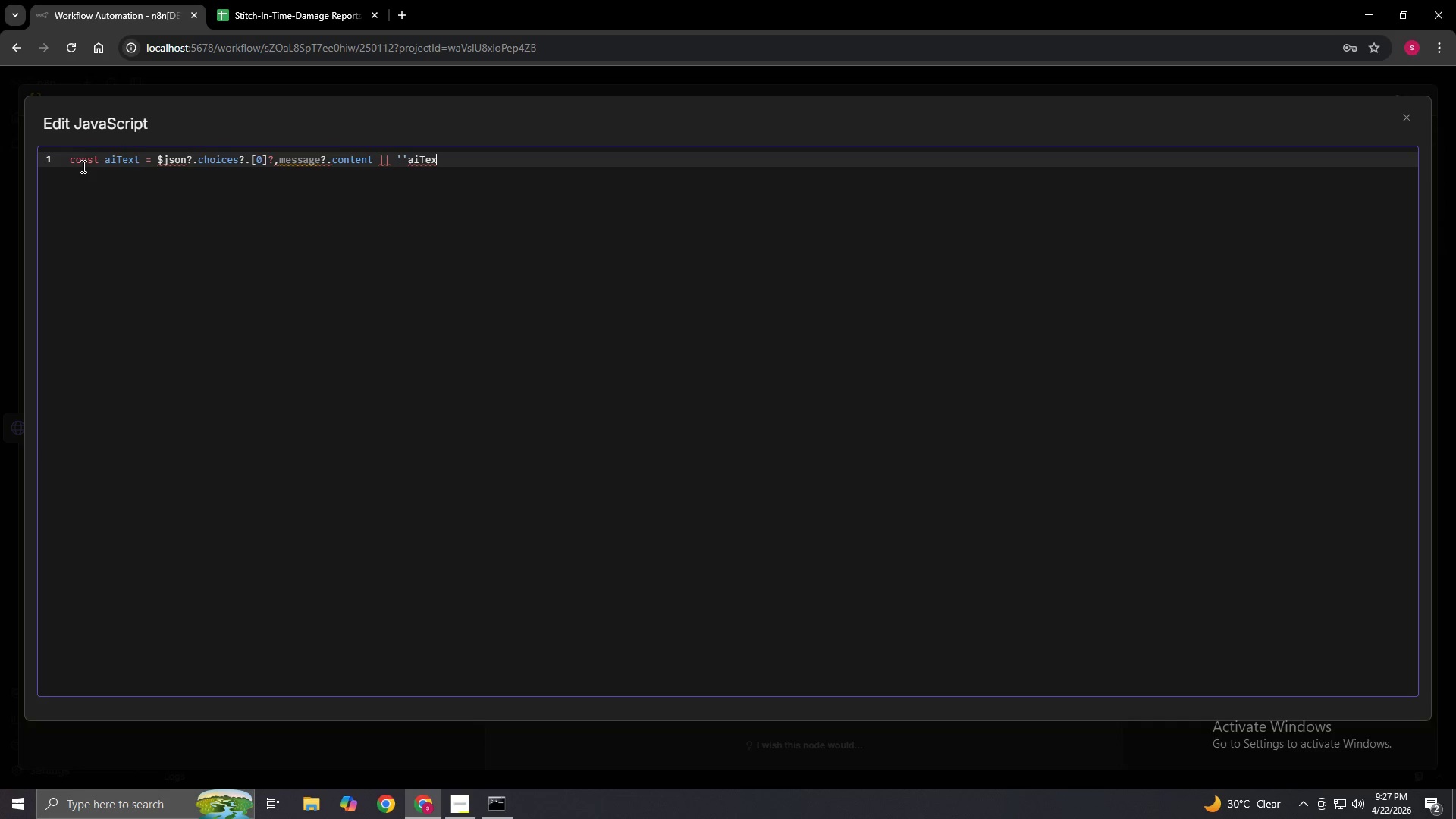 
key(Backspace)
 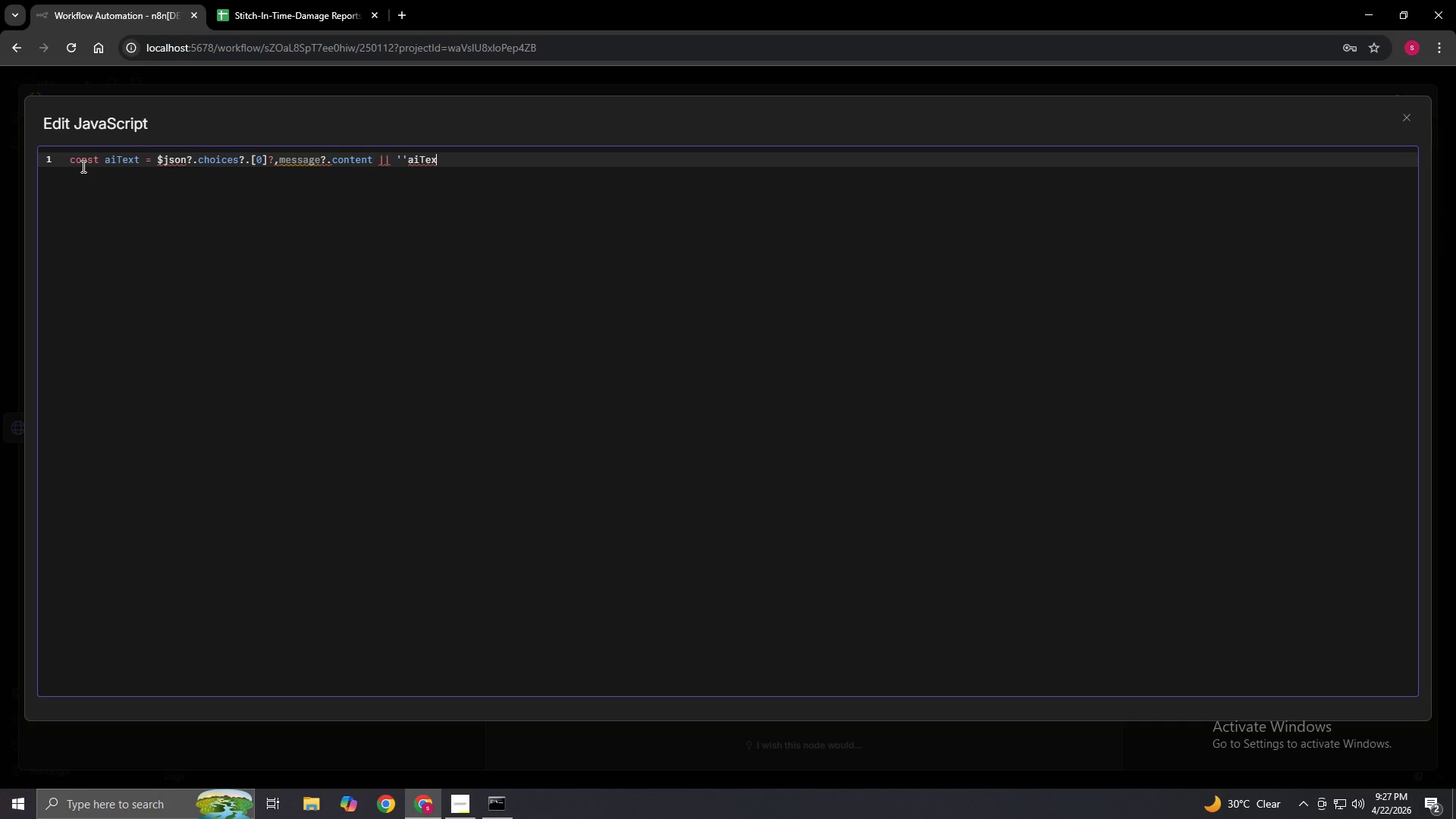 
key(Backspace)
 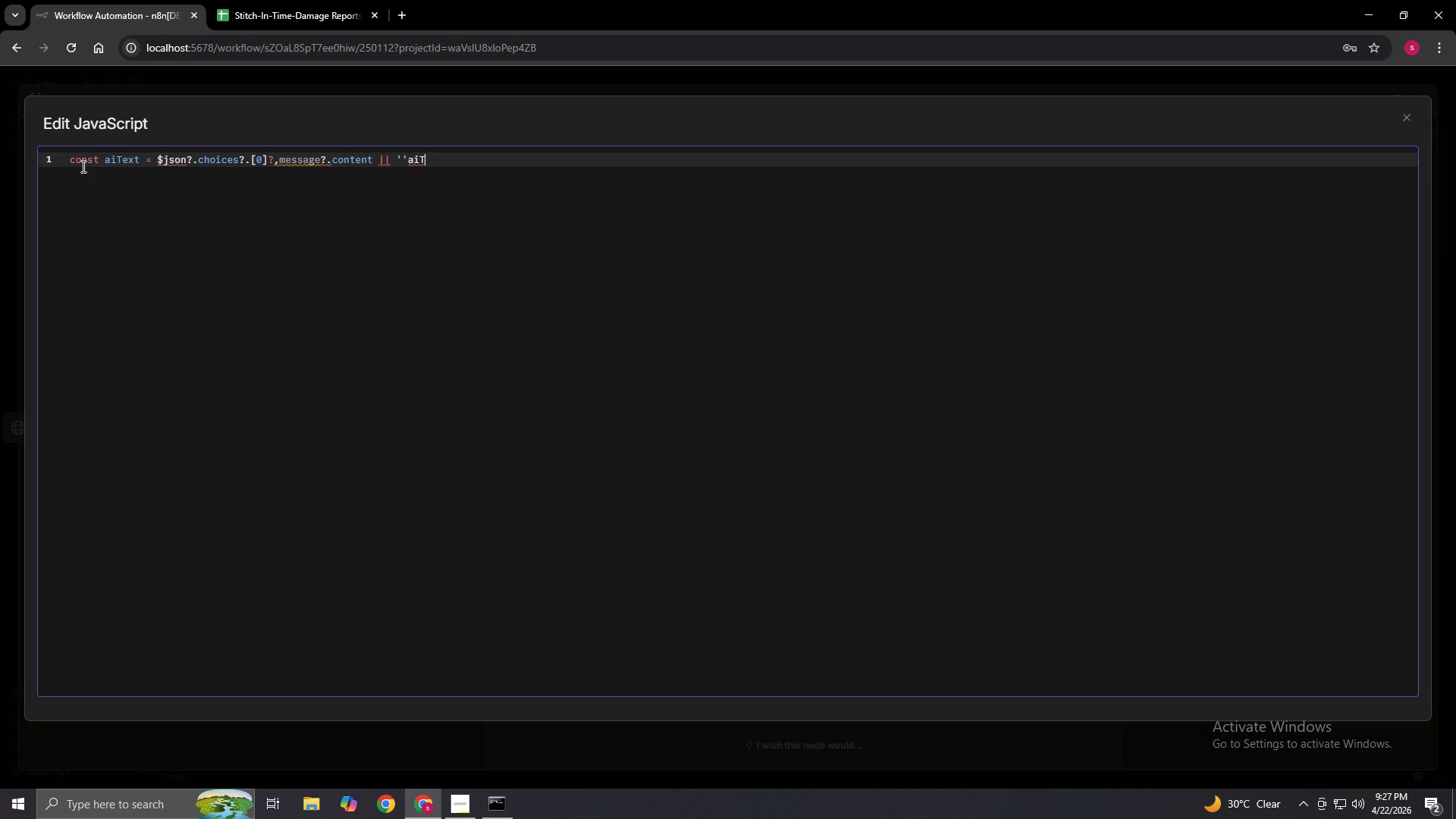 
key(Backspace)
 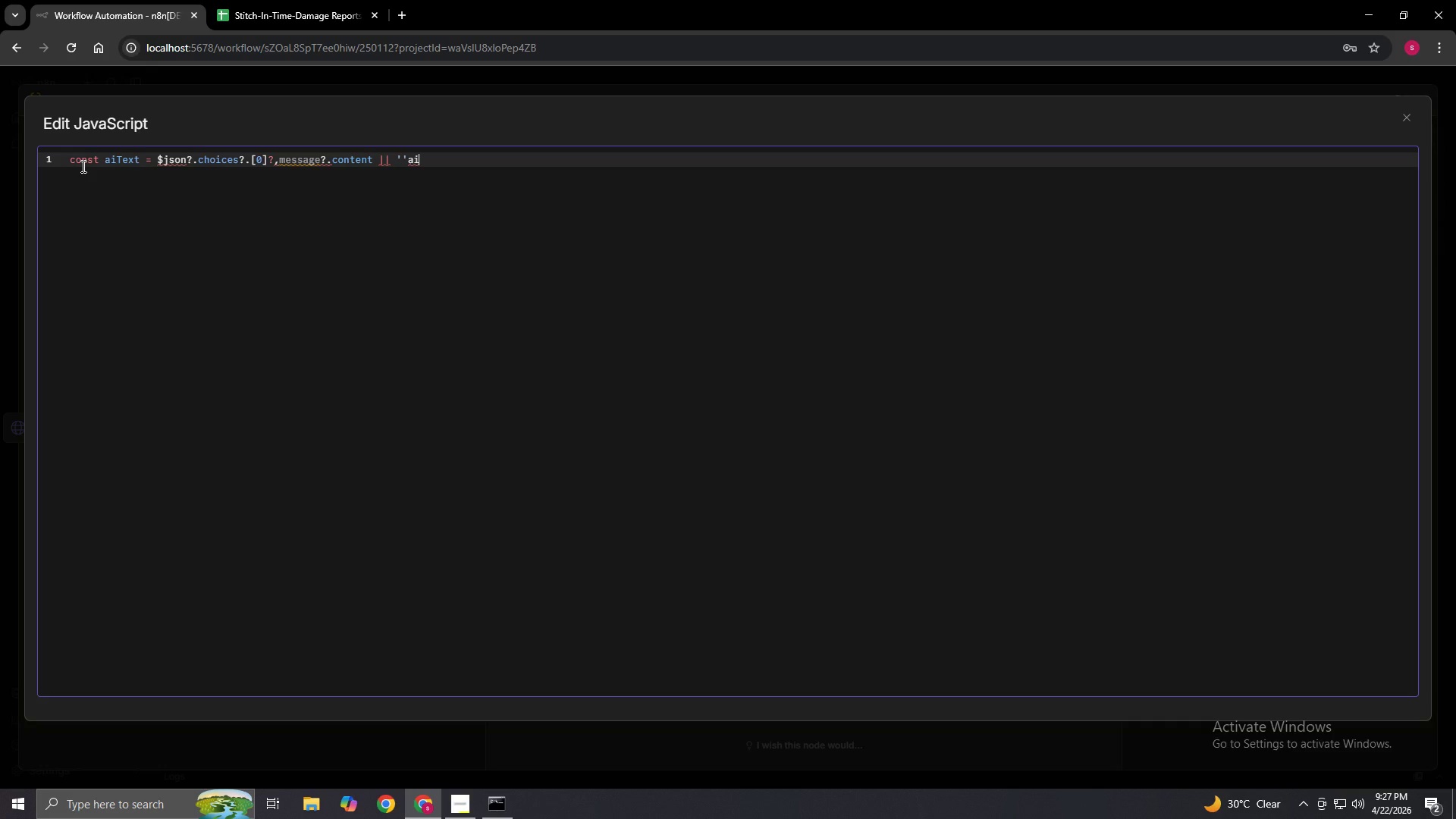 
key(Backspace)
 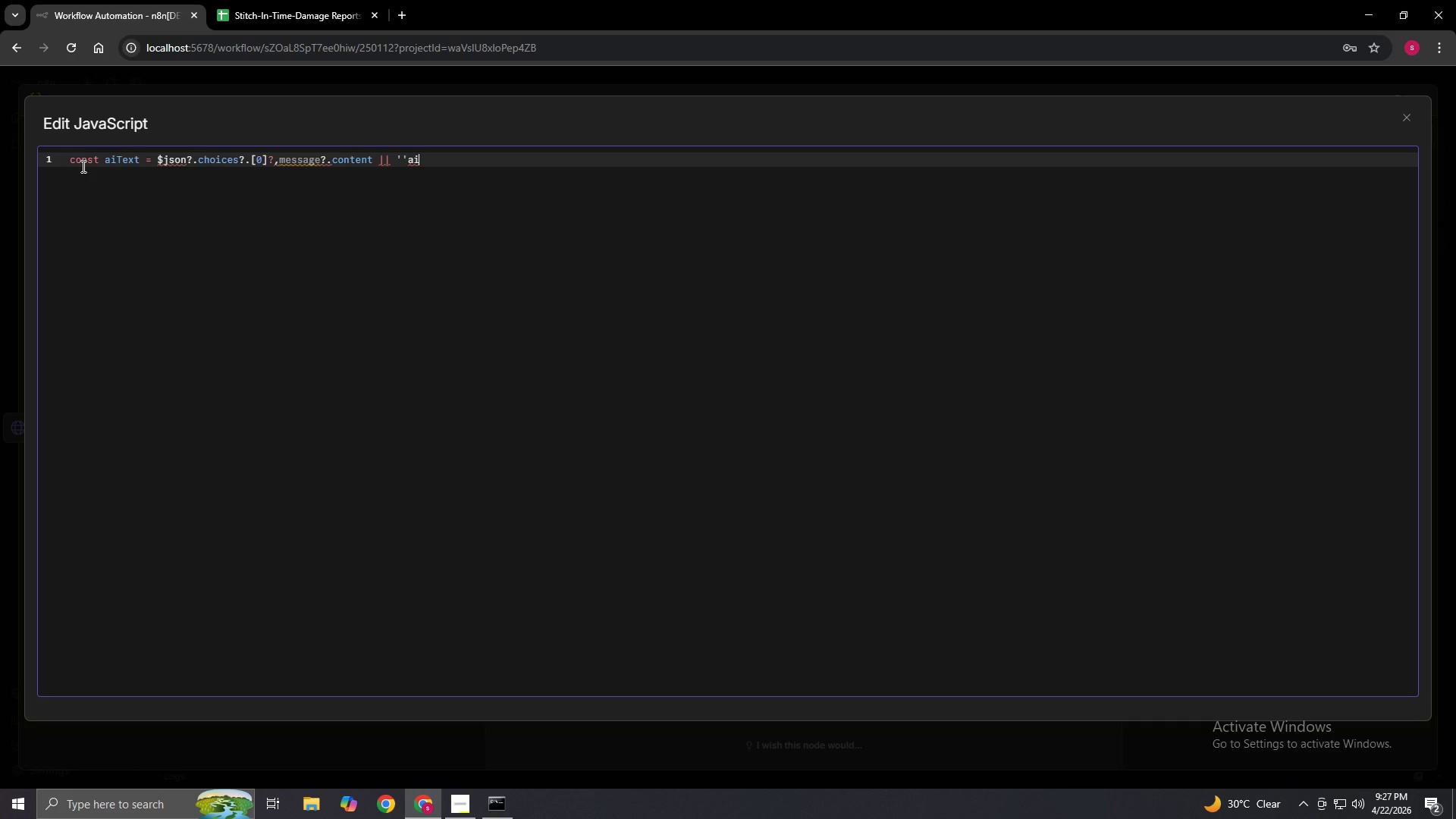 
key(Backspace)
 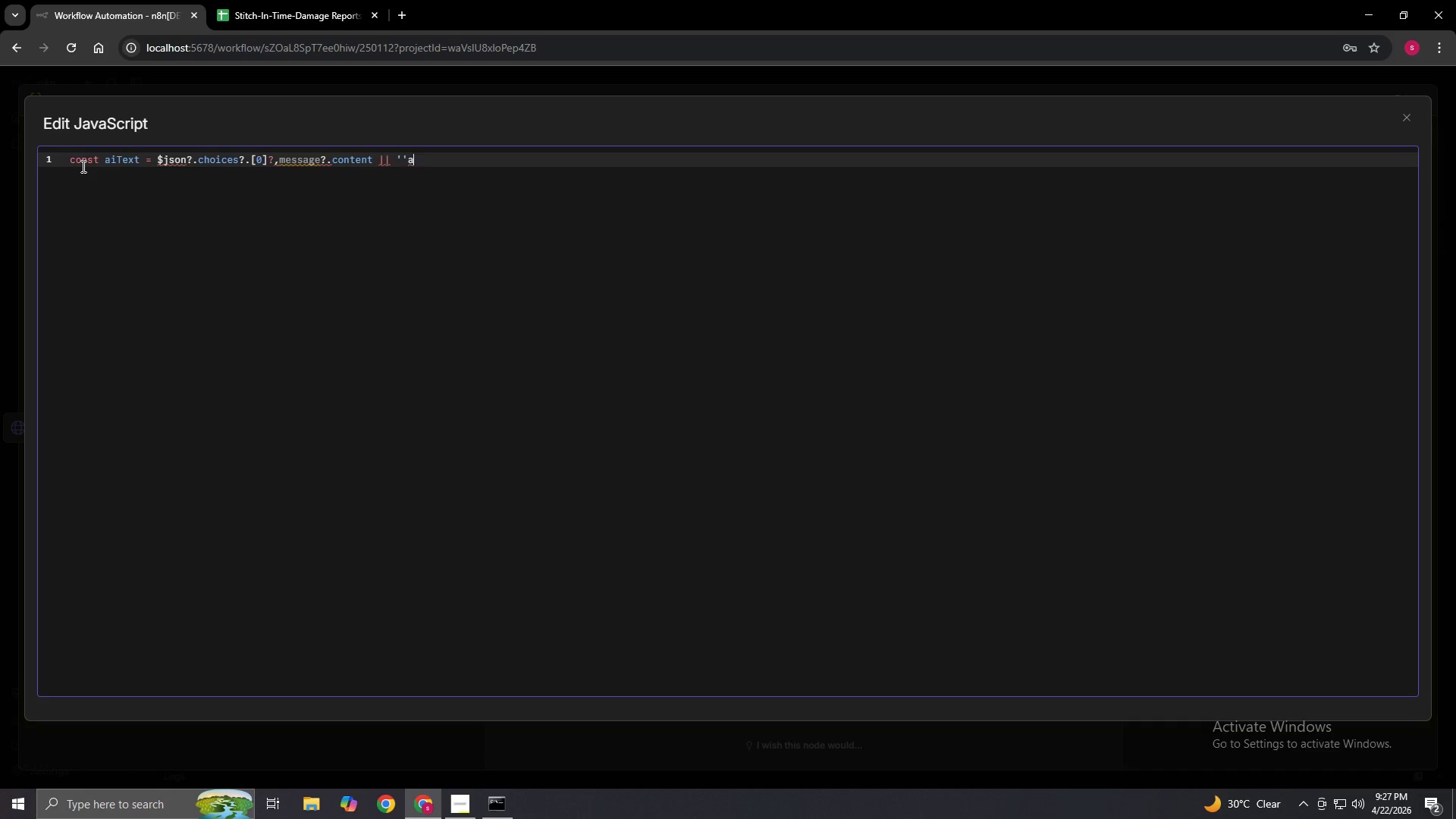 
key(Backspace)
 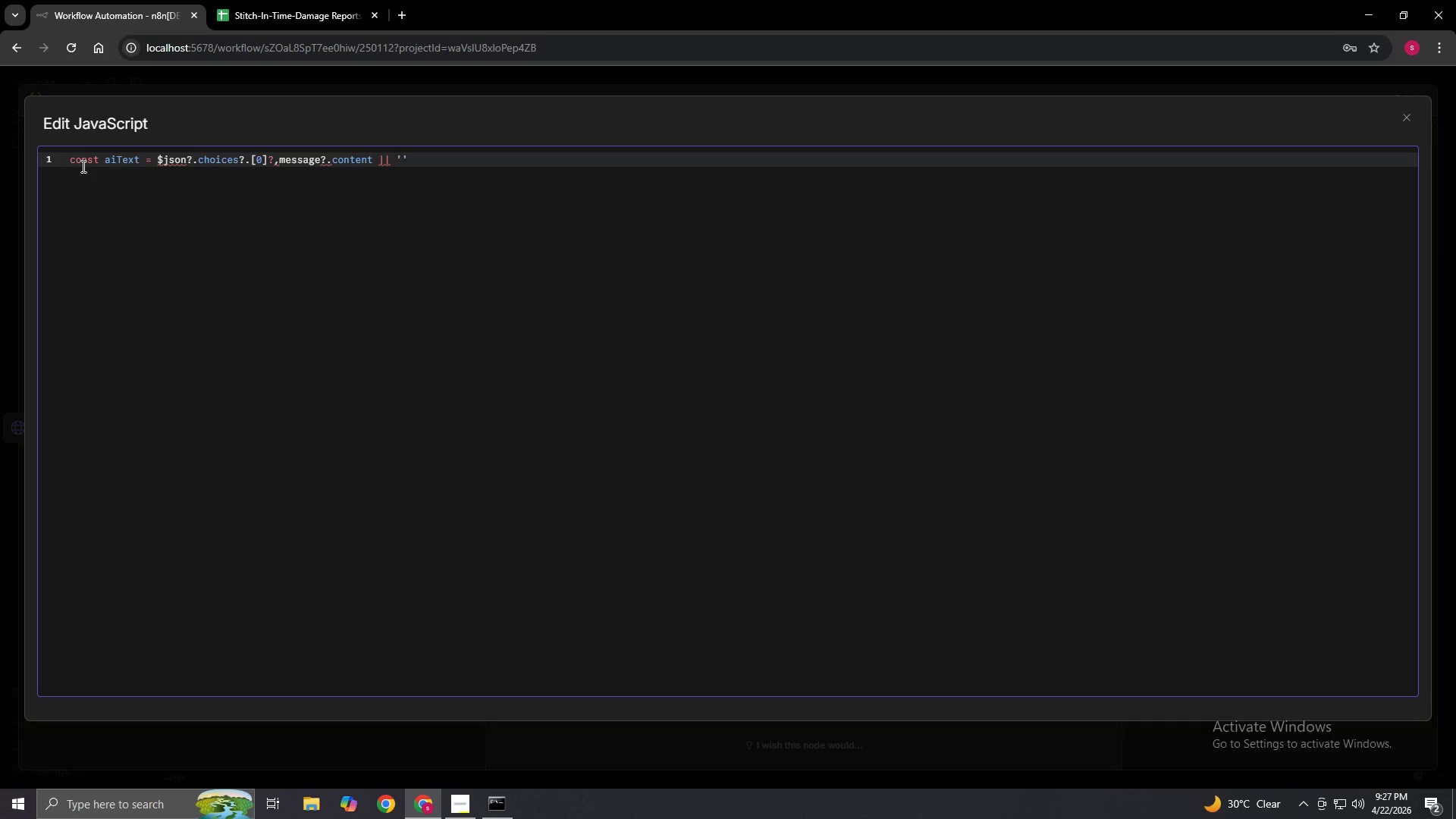 
key(Semicolon)
 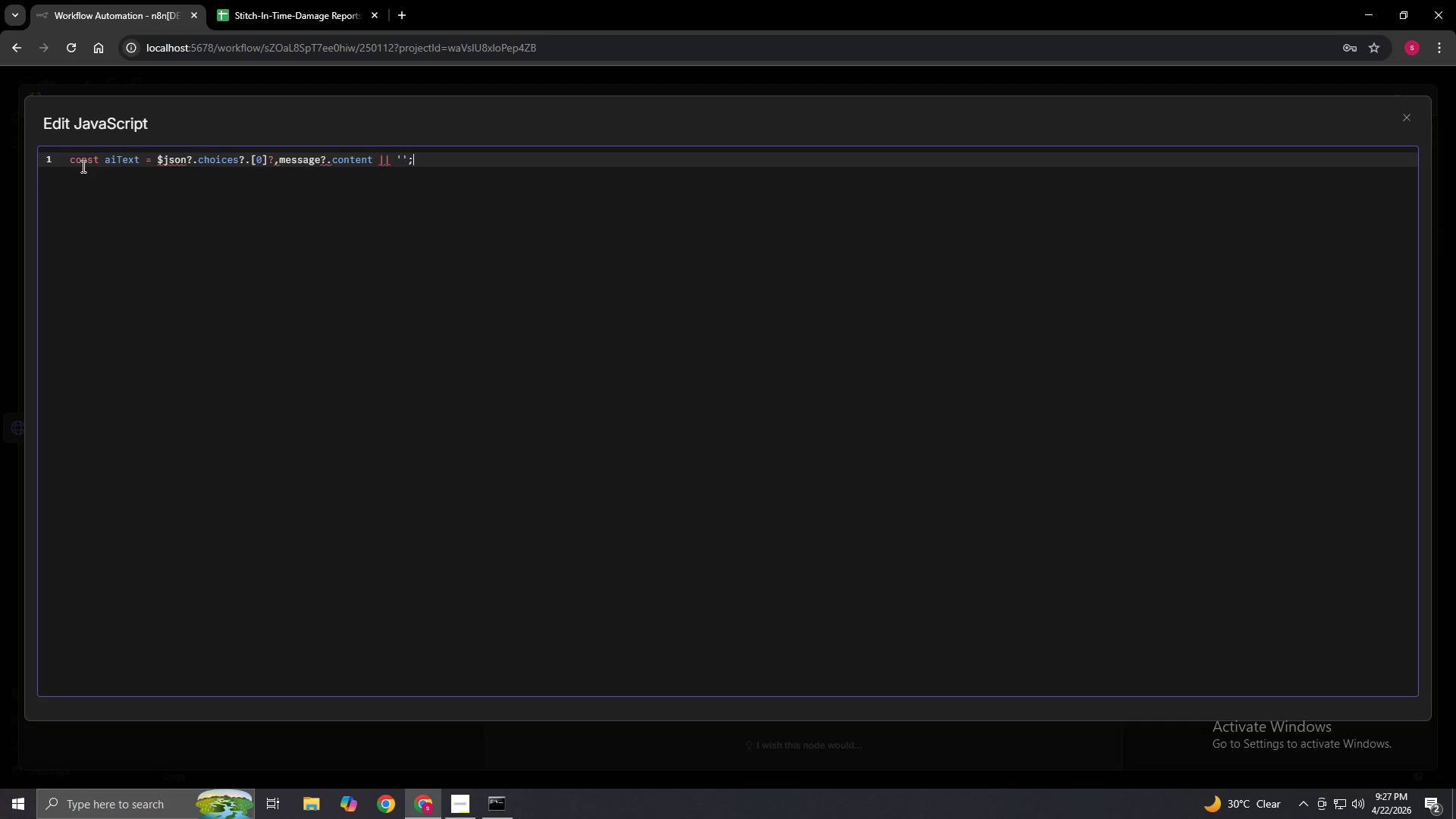 
key(Enter)
 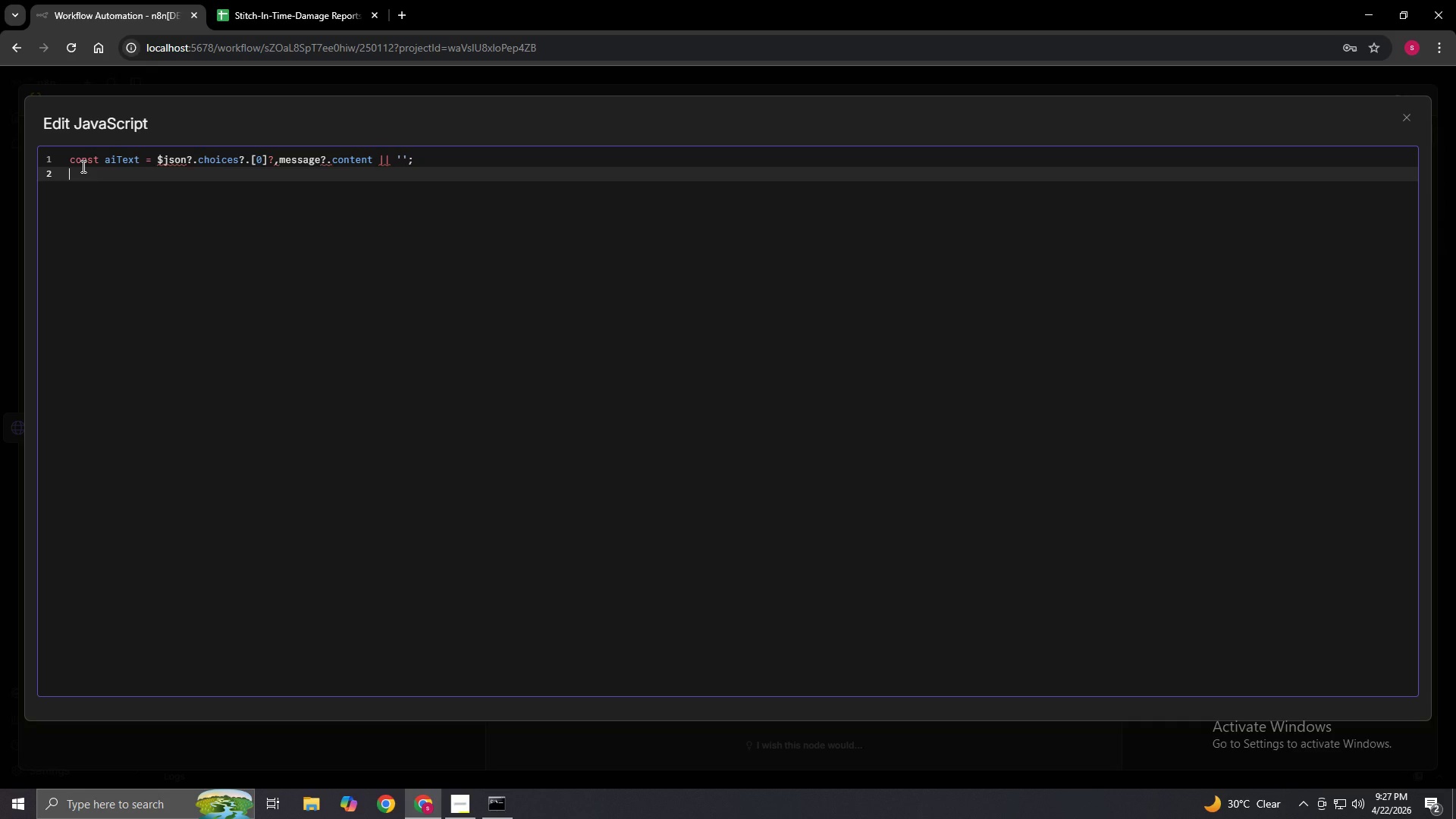 
key(Enter)
 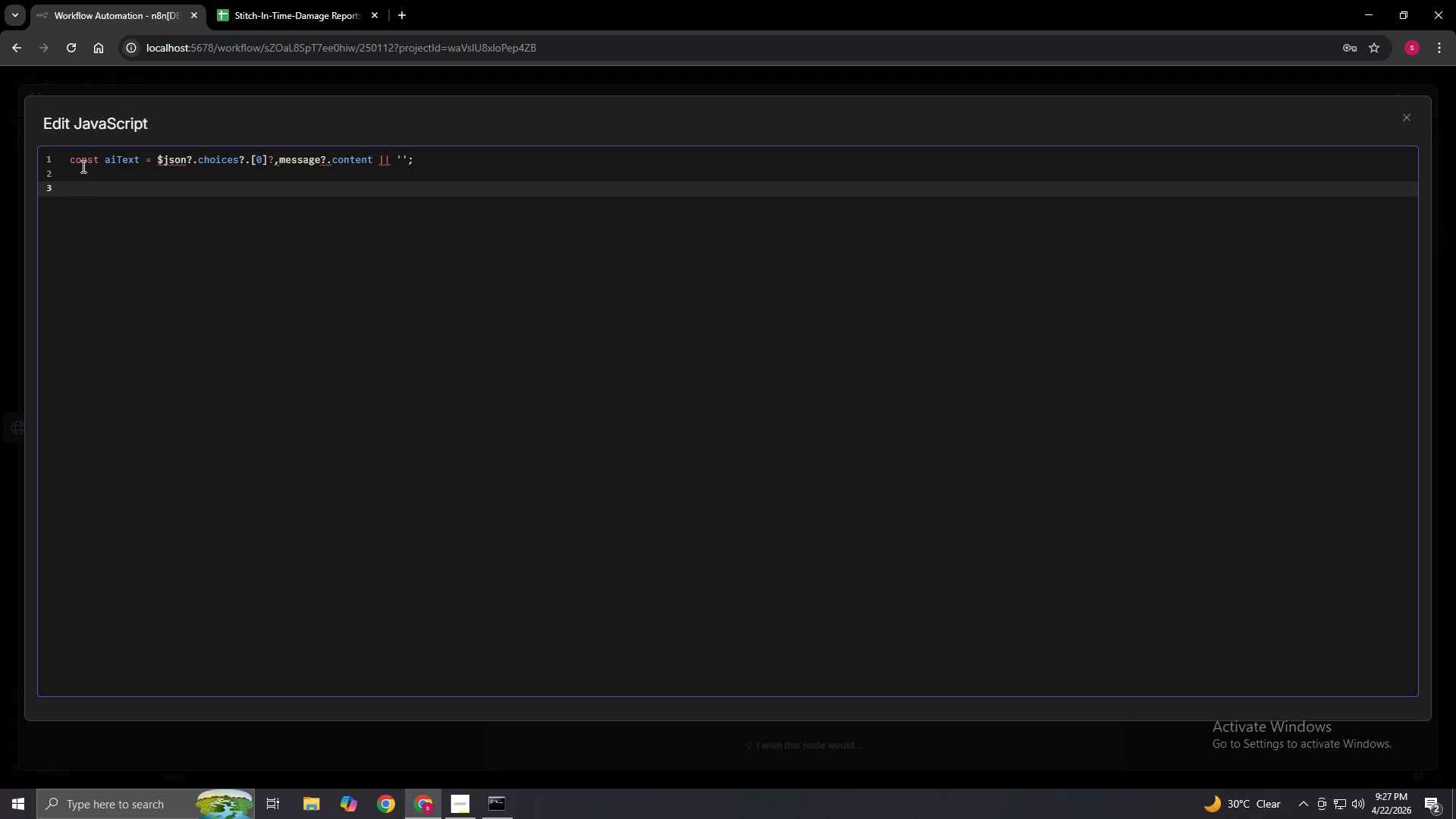 
key(Enter)
 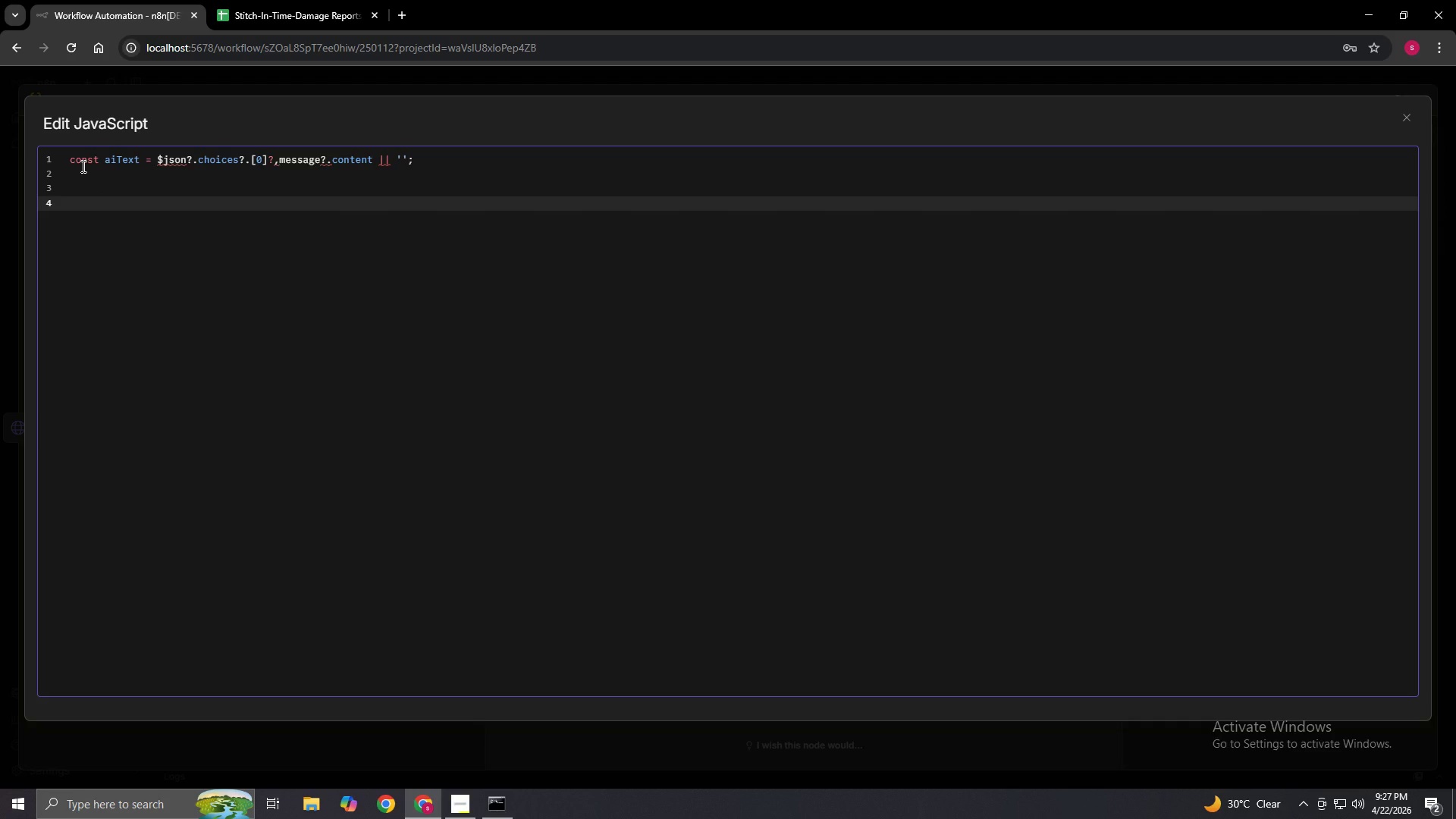 
type(const roww)
key(Backspace)
key(Backspace)
type(w)
 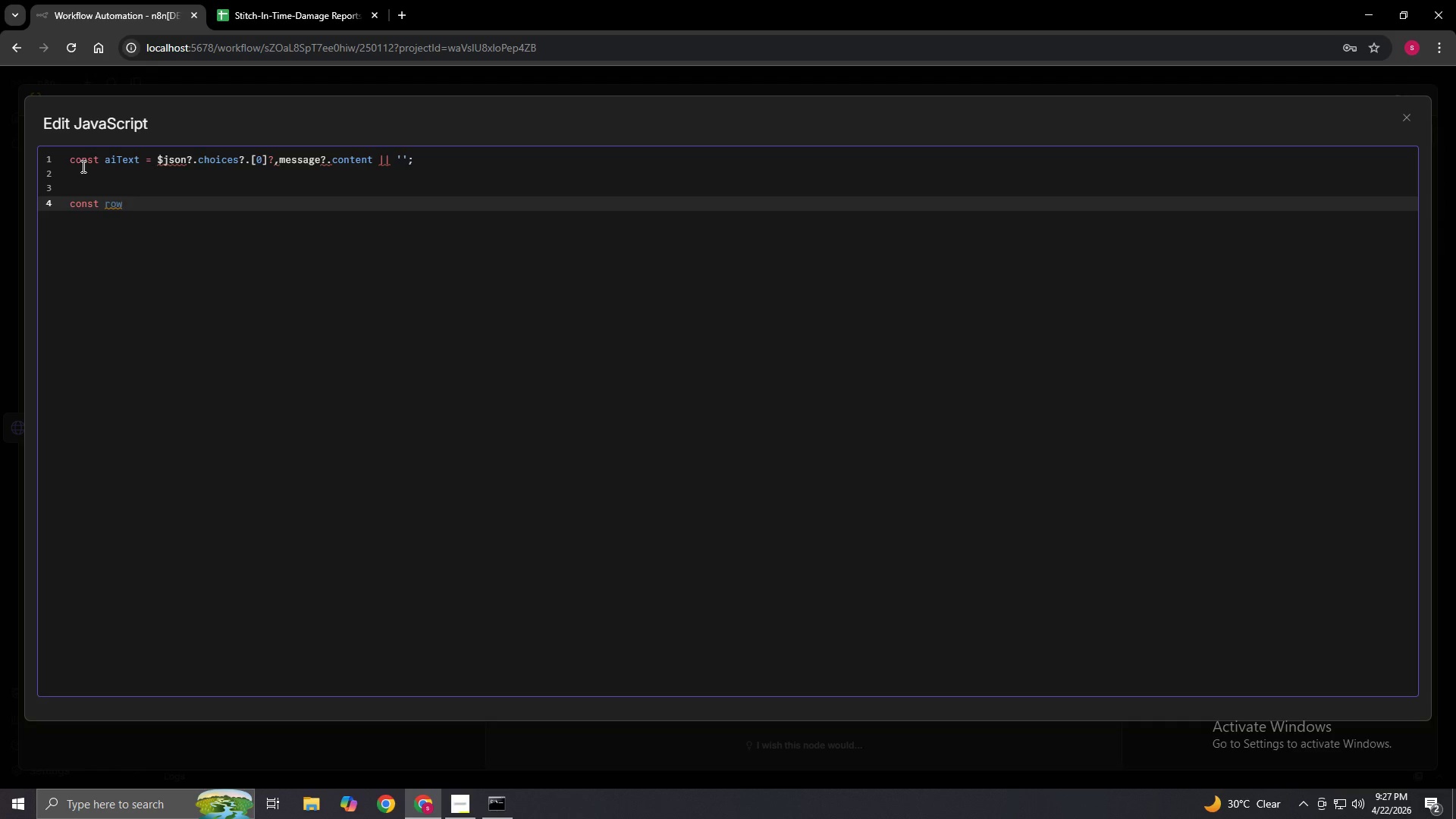 
hold_key(key=ShiftLeft, duration=1.53)
 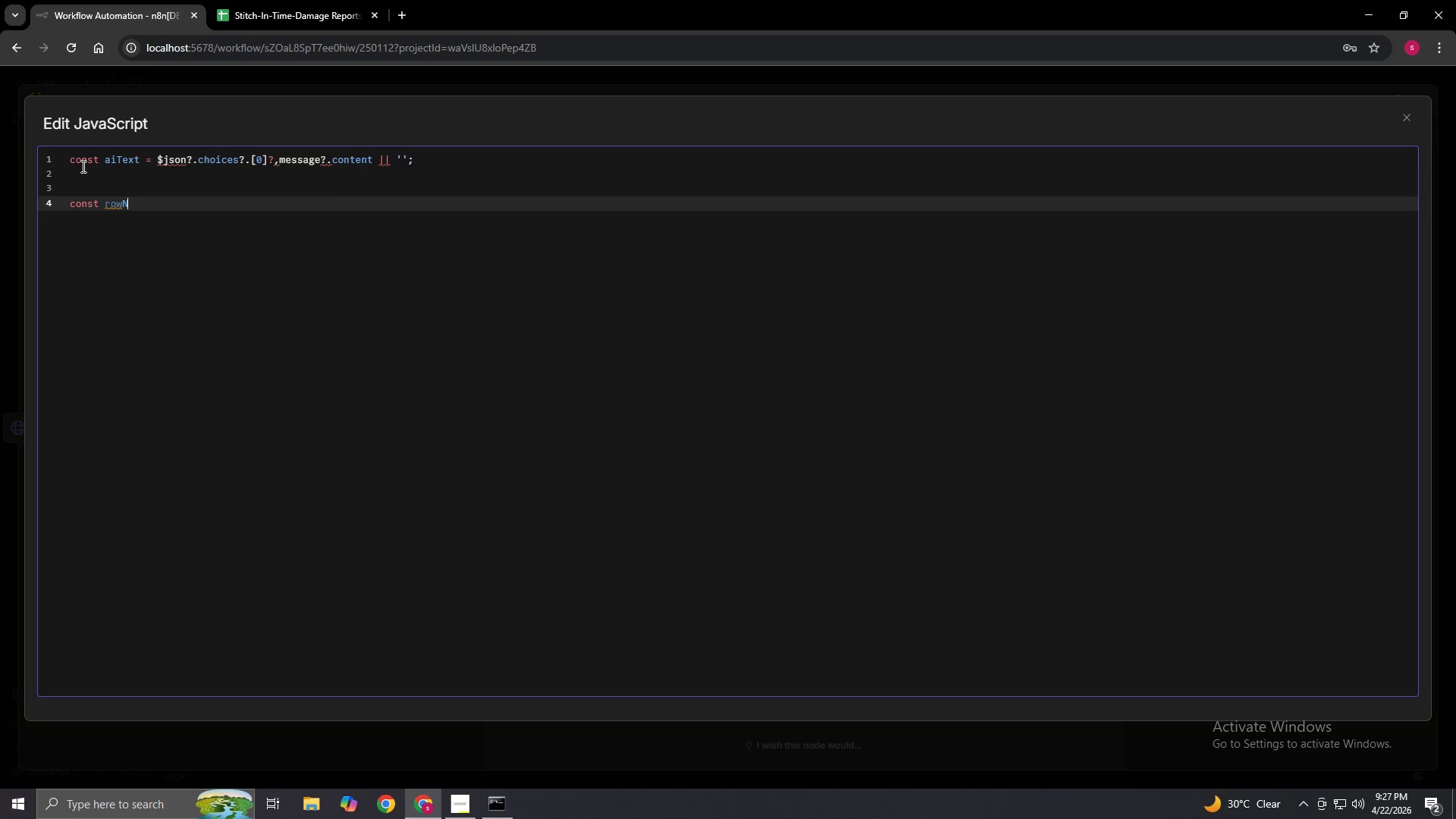 
type(Number = $('Google Sheets Trigger)
 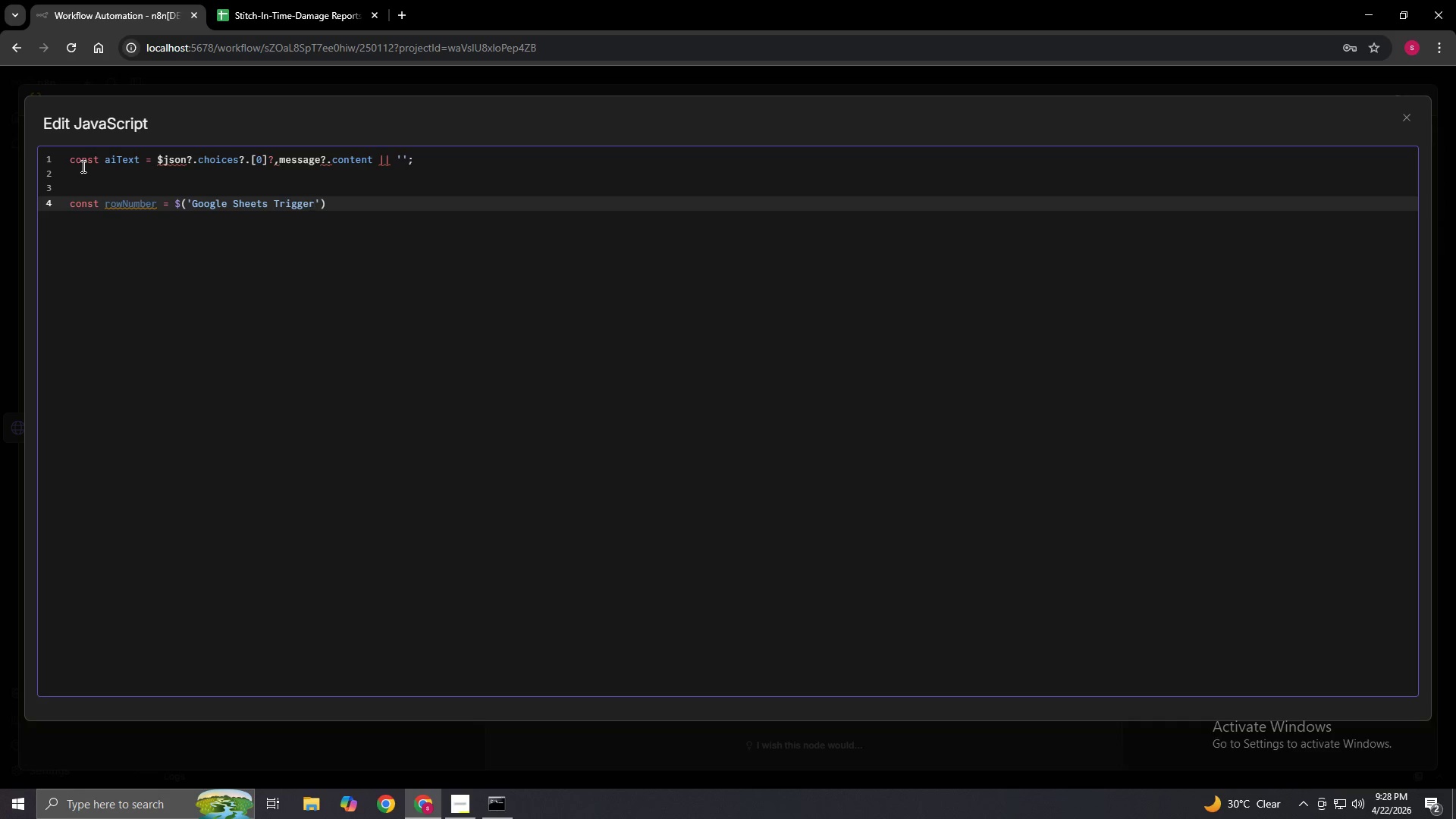 
type( - New Damage)
 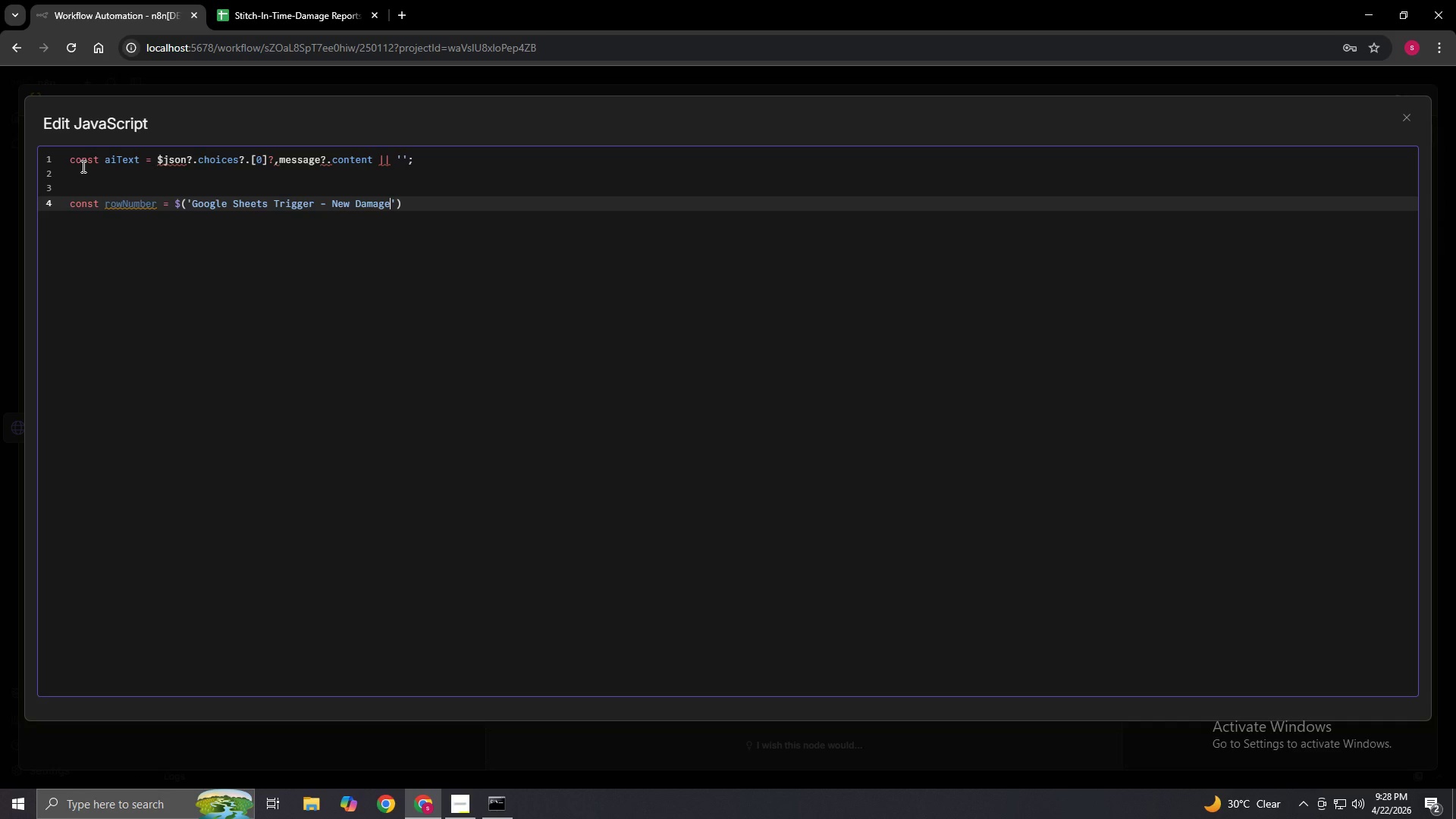 
wait(15.05)
 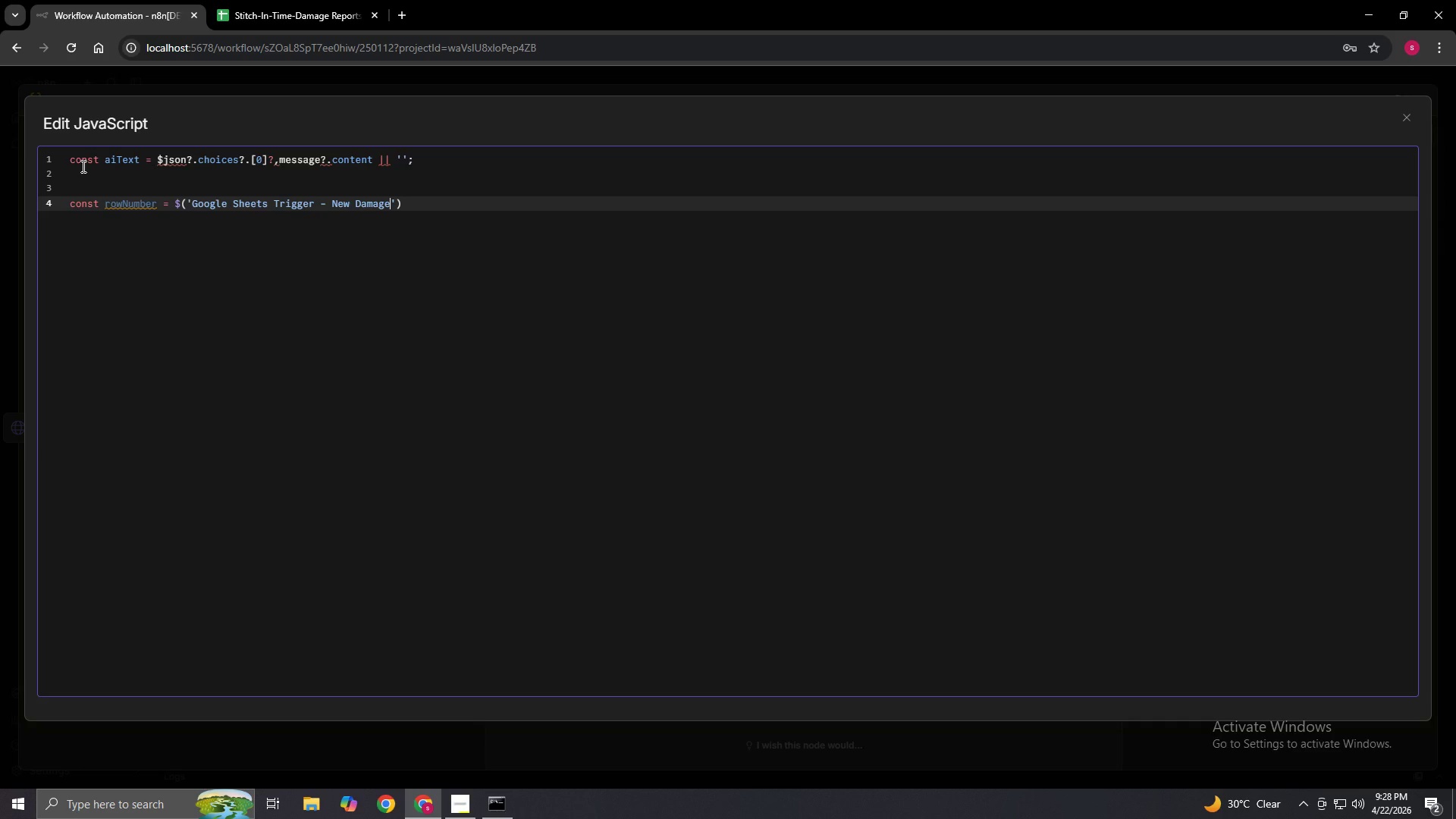 
type( Report)
 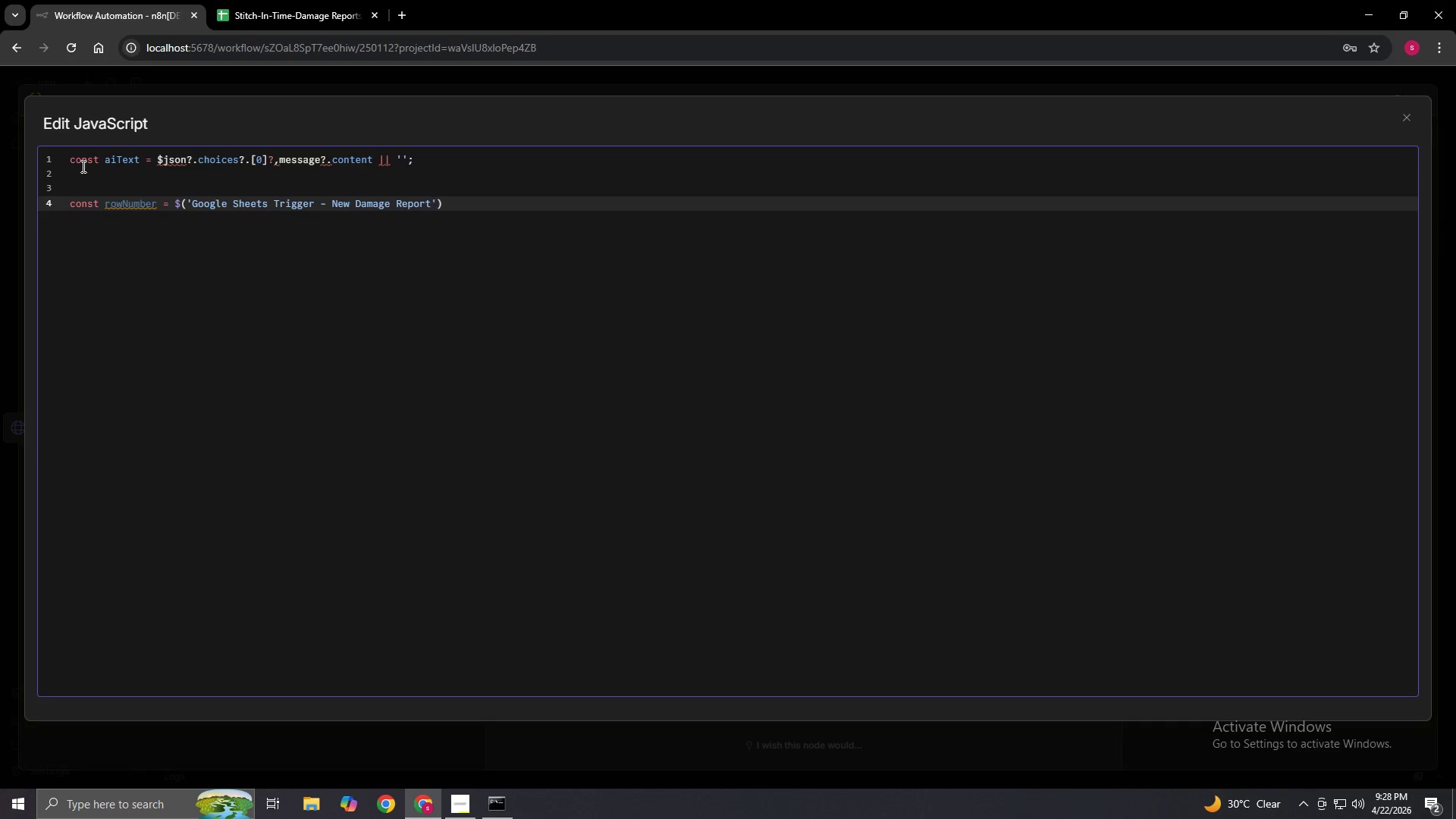 
wait(6.19)
 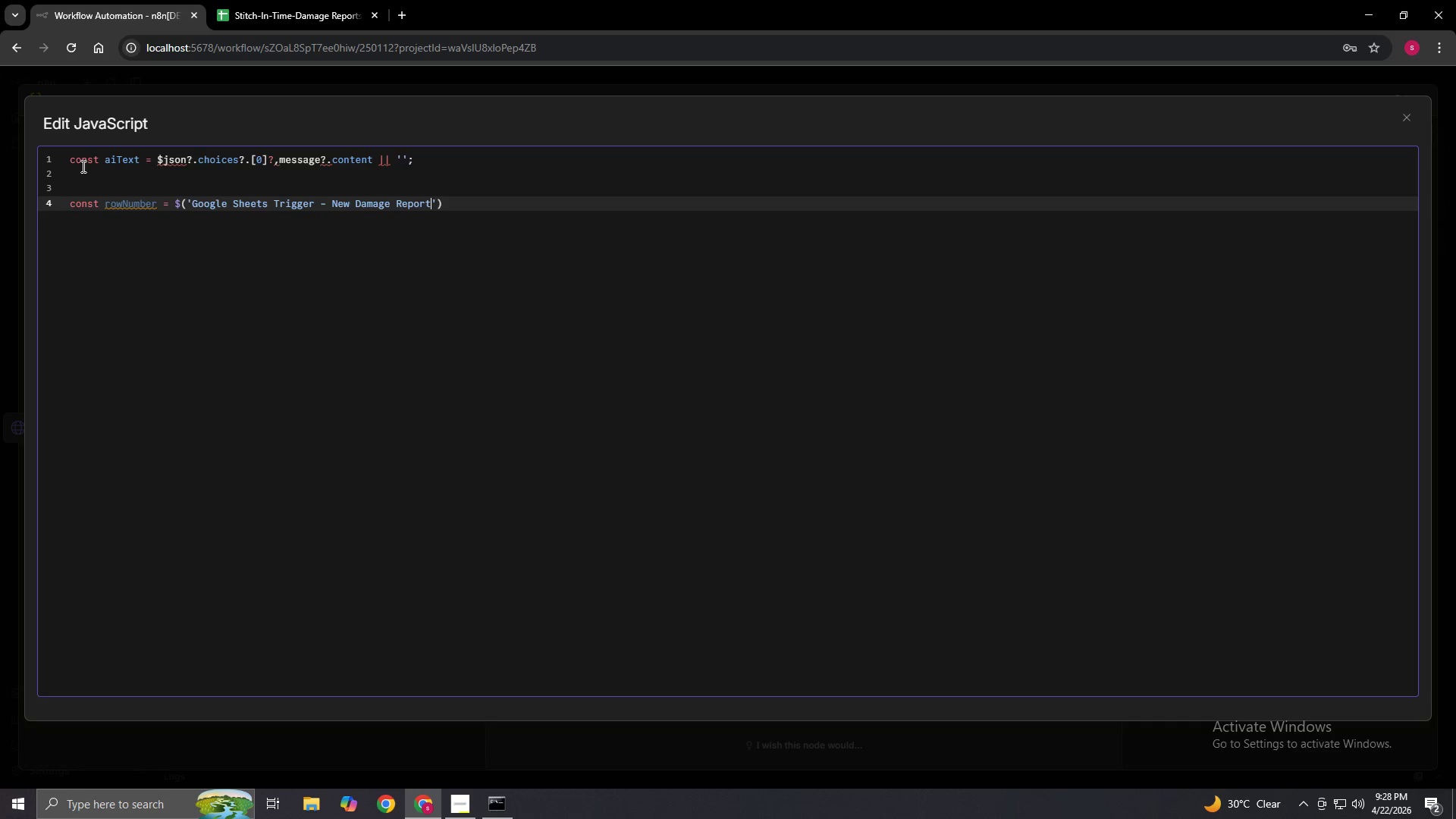 
type(').item/json.)
key(Backspace)
key(Backspace)
key(Backspace)
key(Backspace)
key(Backspace)
key(Backspace)
type(.json)
 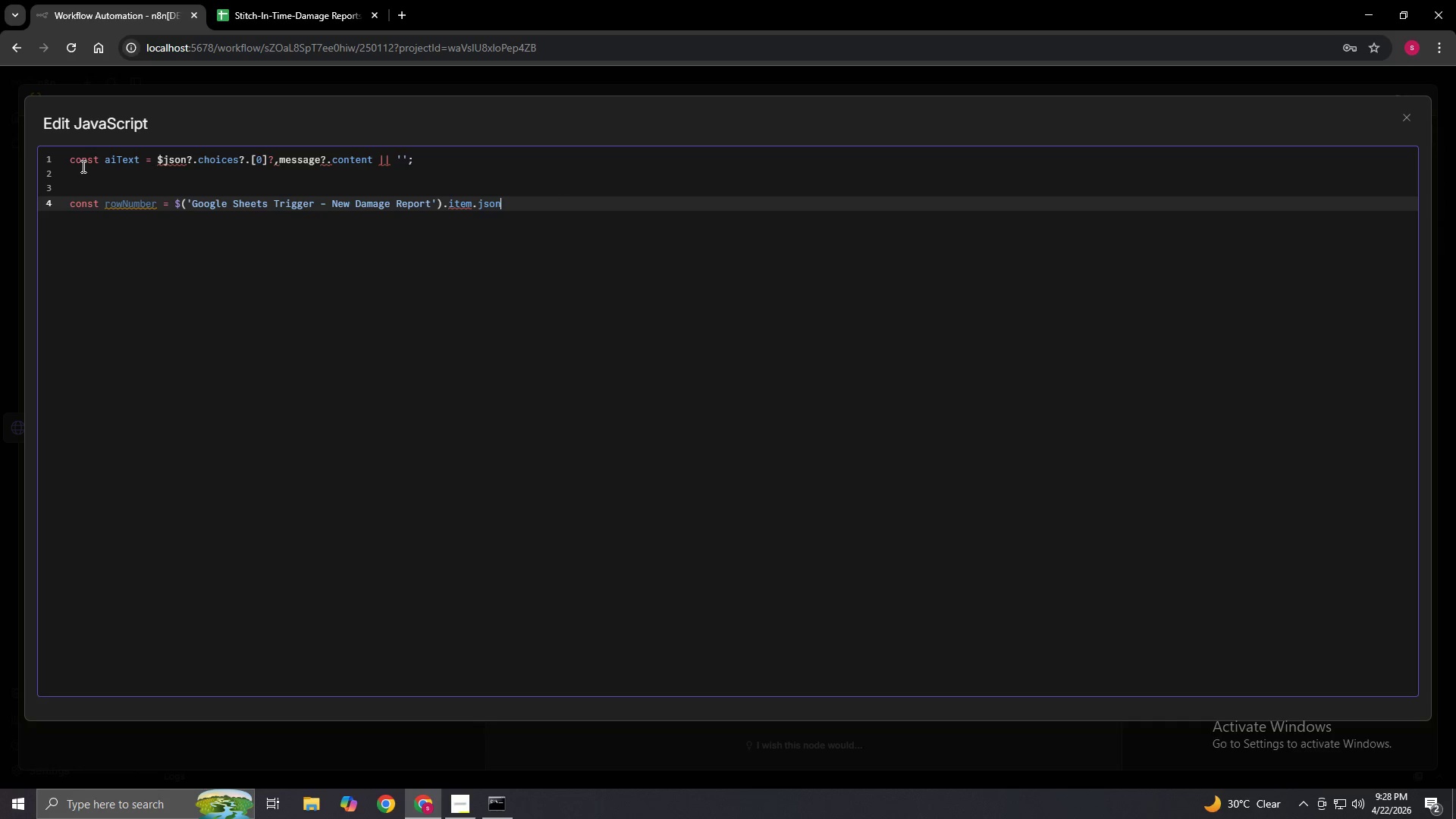 
type(_rowNumber;)
 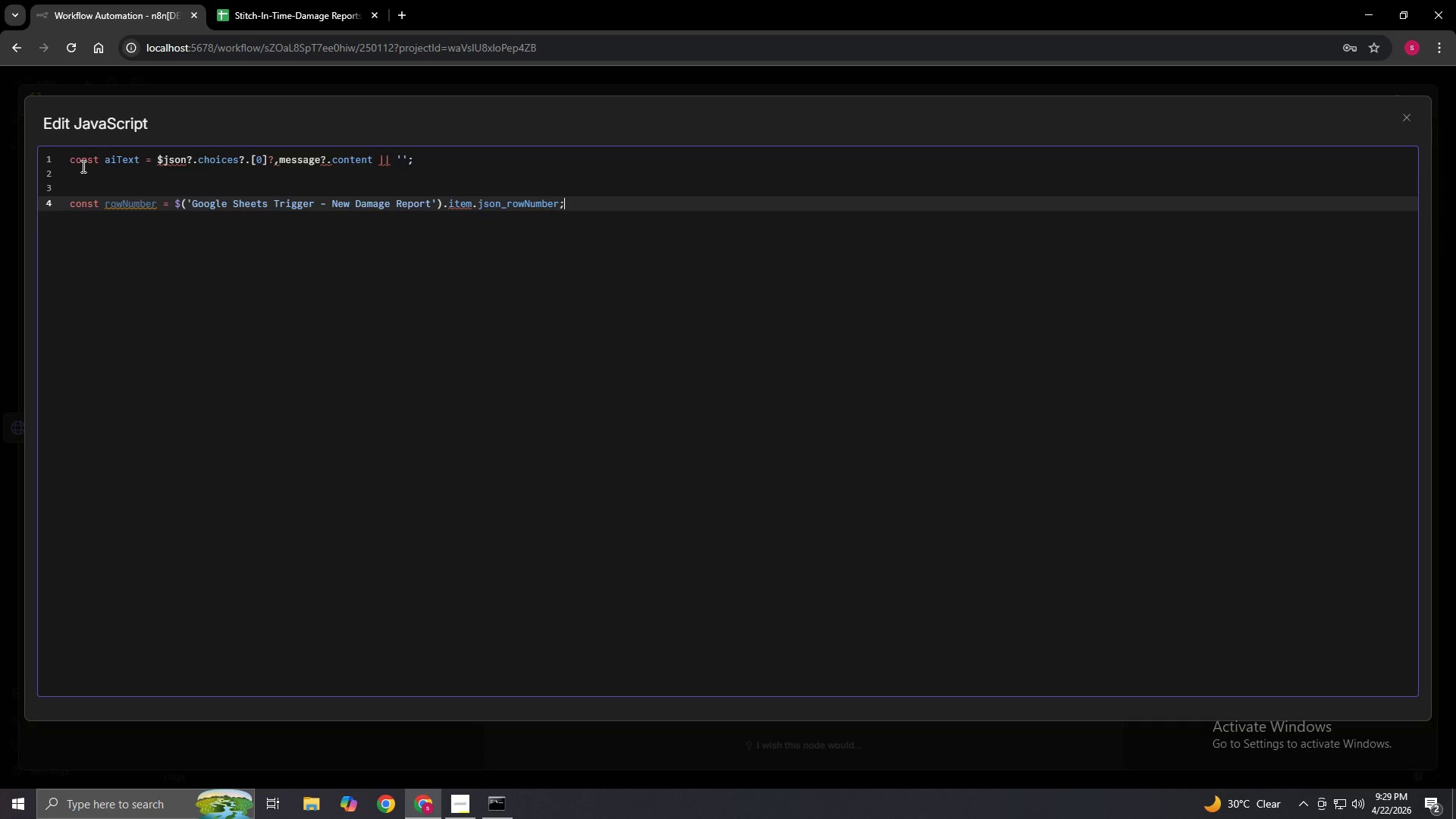 
key(Enter)
 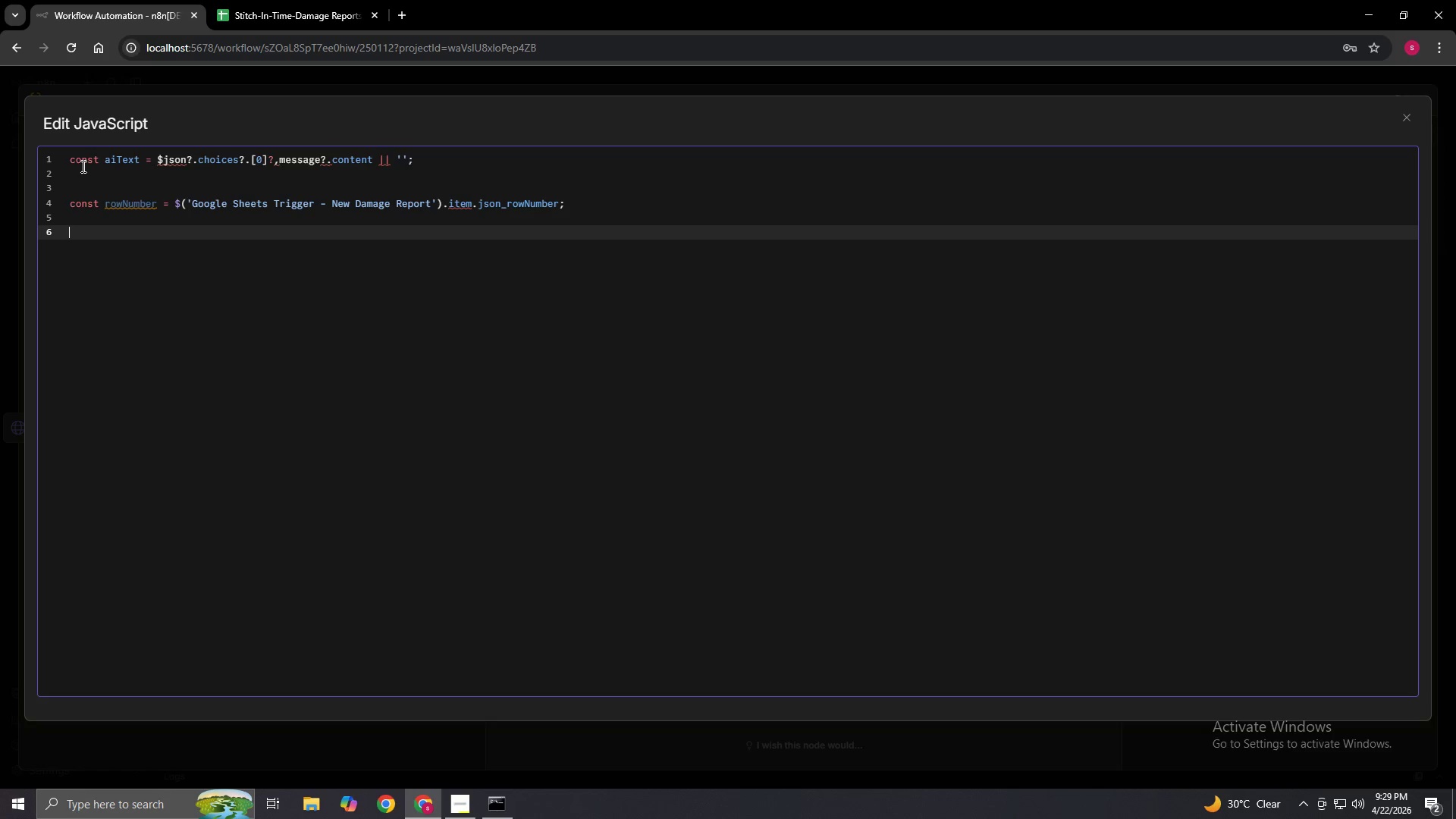 
key(Enter)
 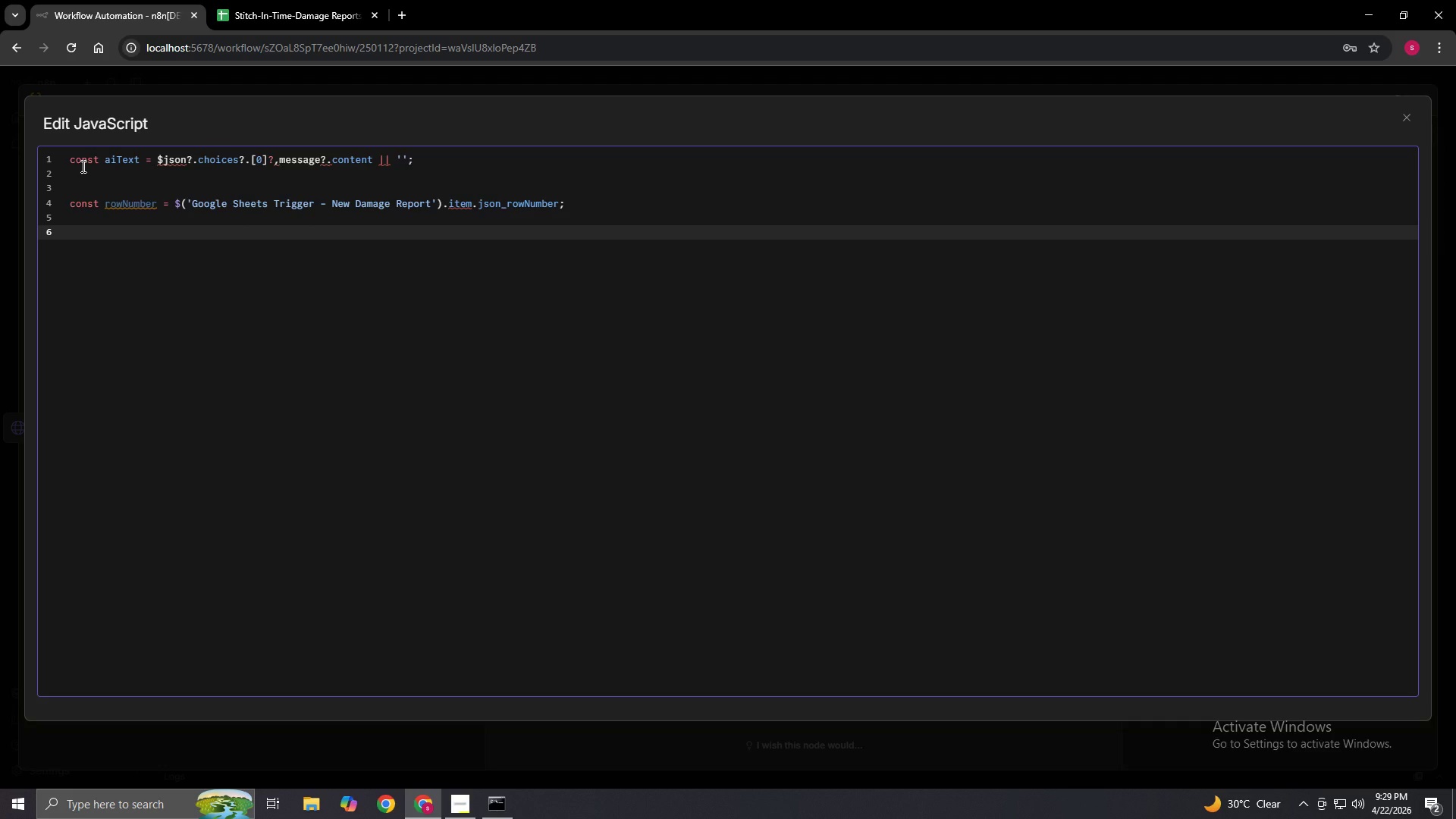 
type(const categoryMatch = ai)
 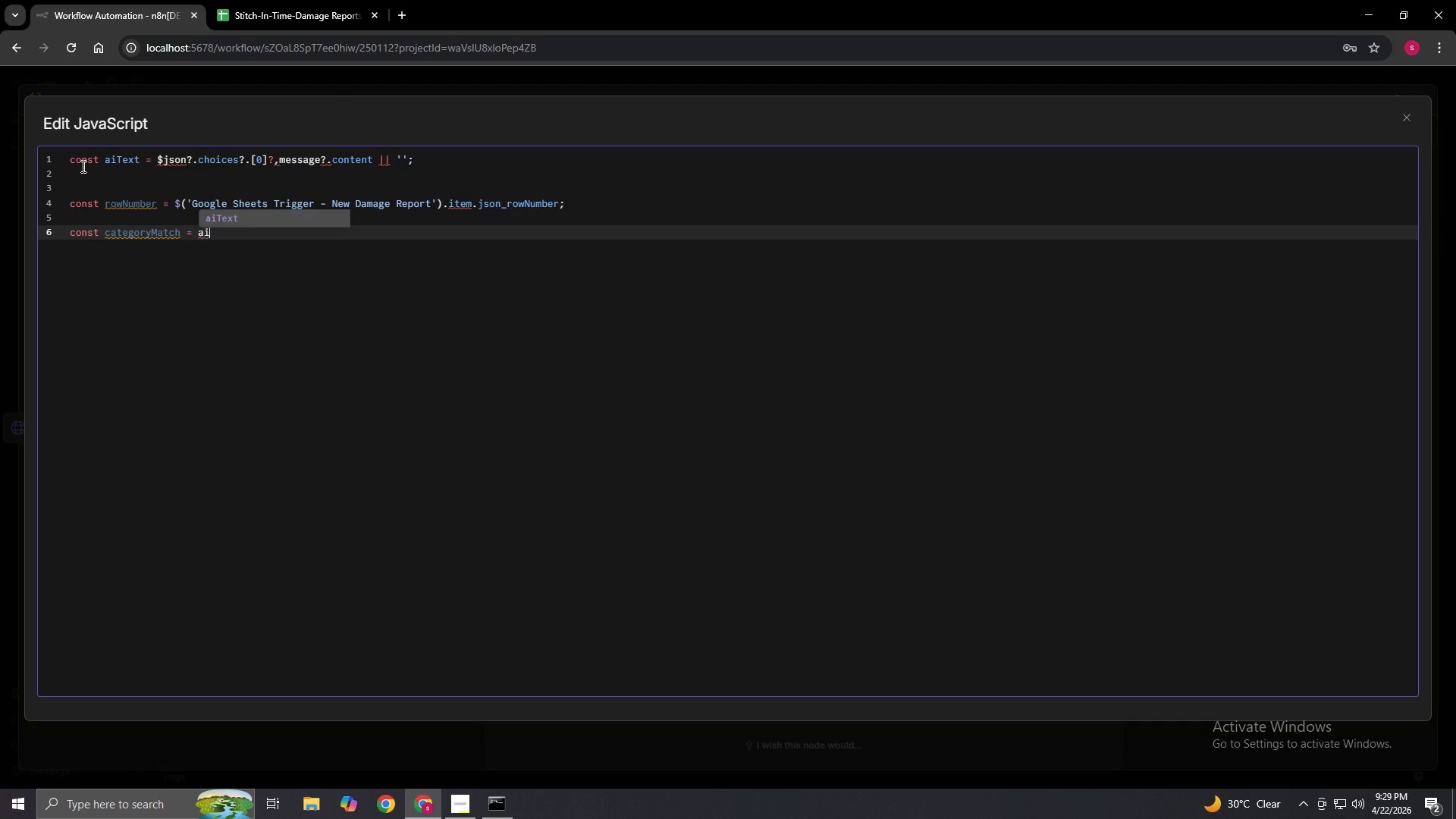 
wait(24.94)
 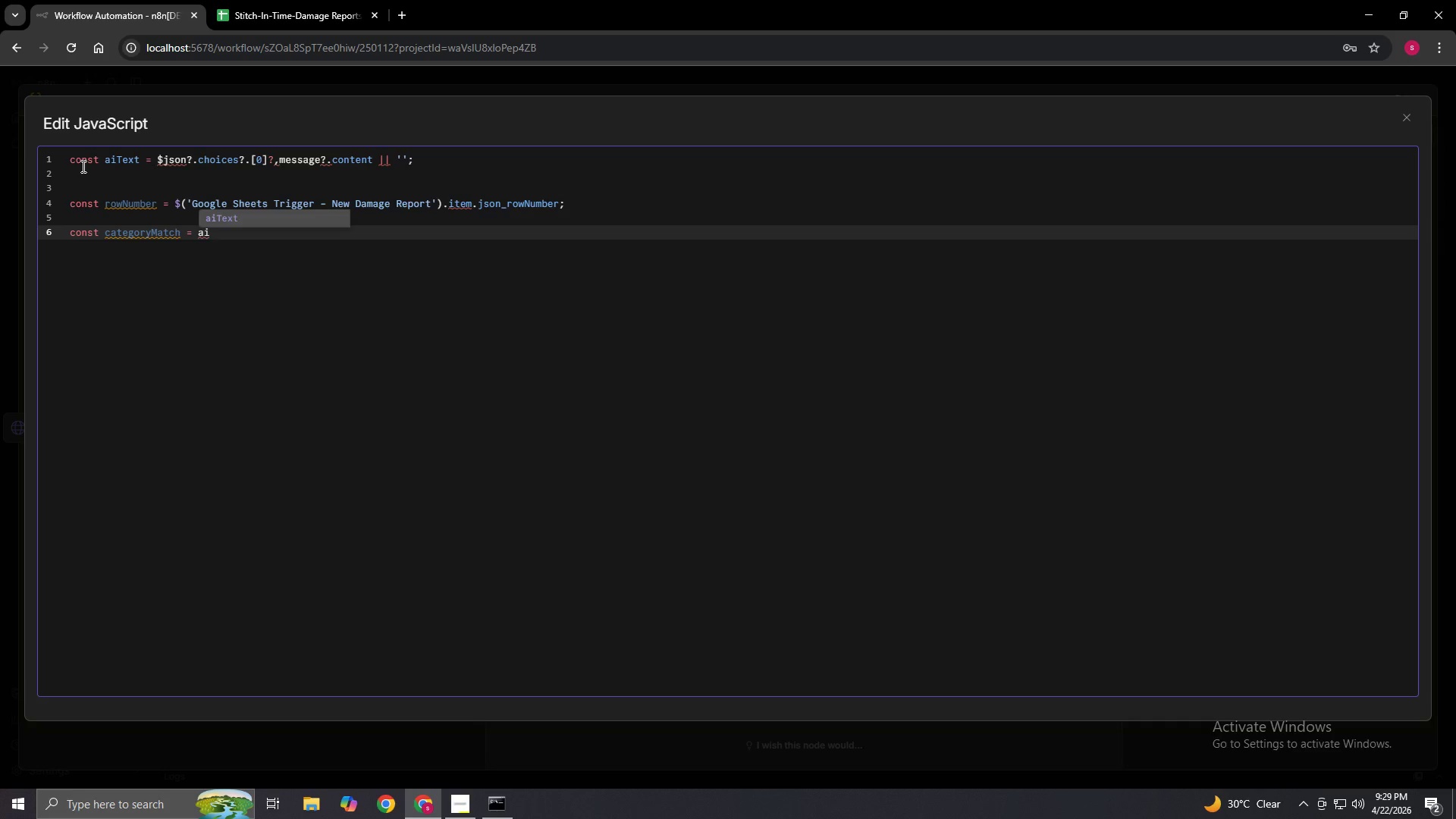 
key(Shift+ShiftLeft)
 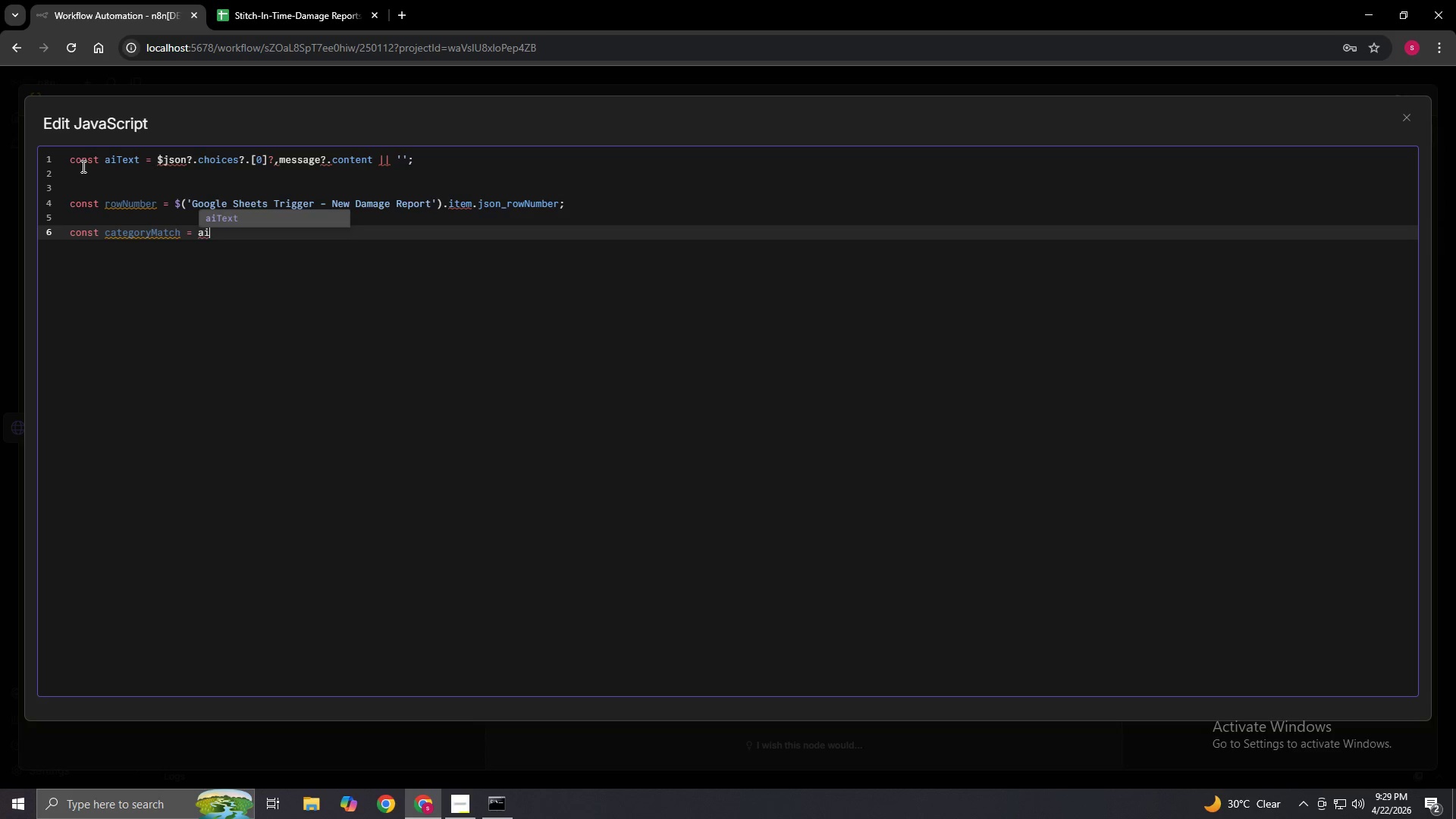 
key(Enter)
 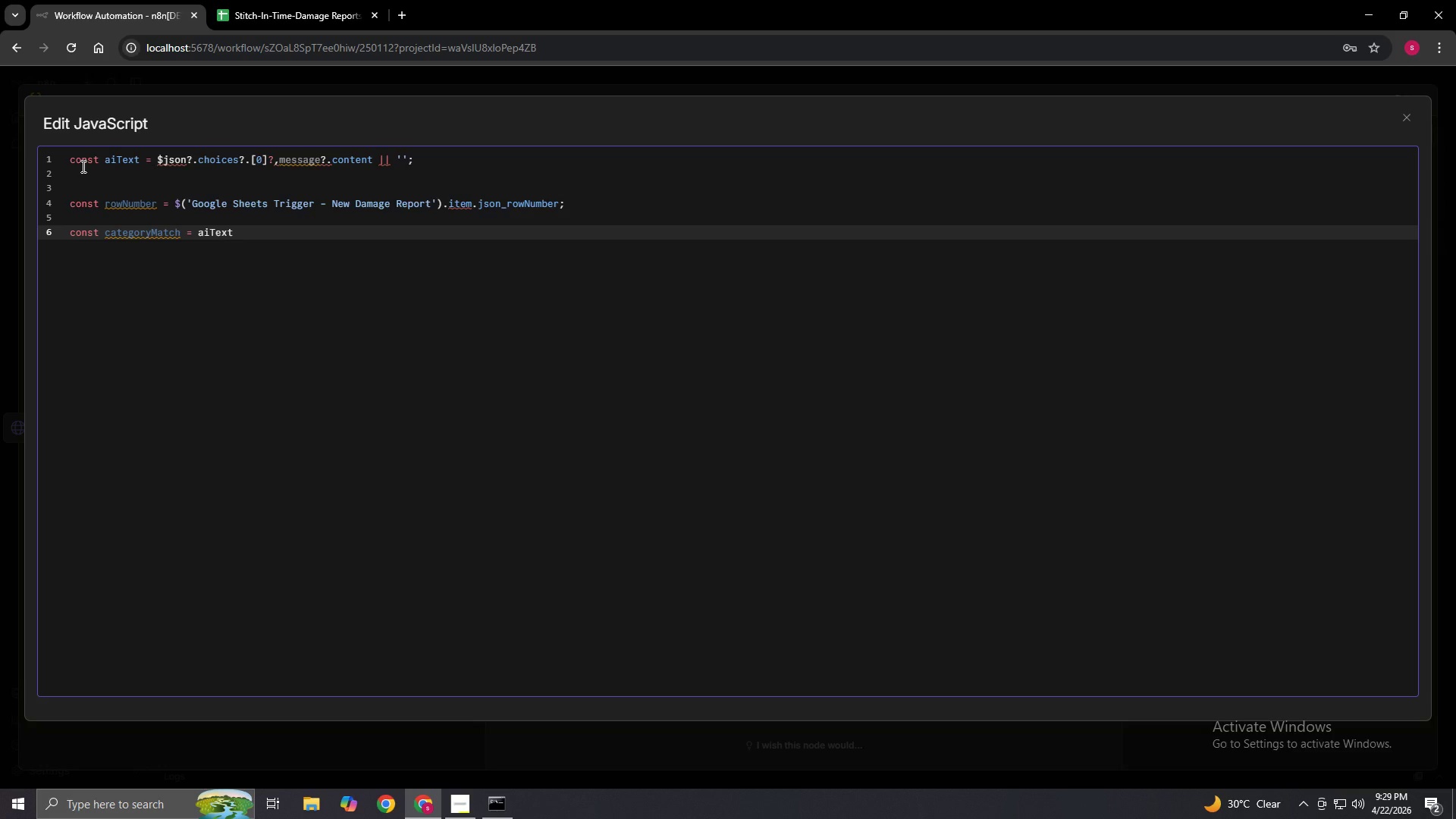 
type(.match)
 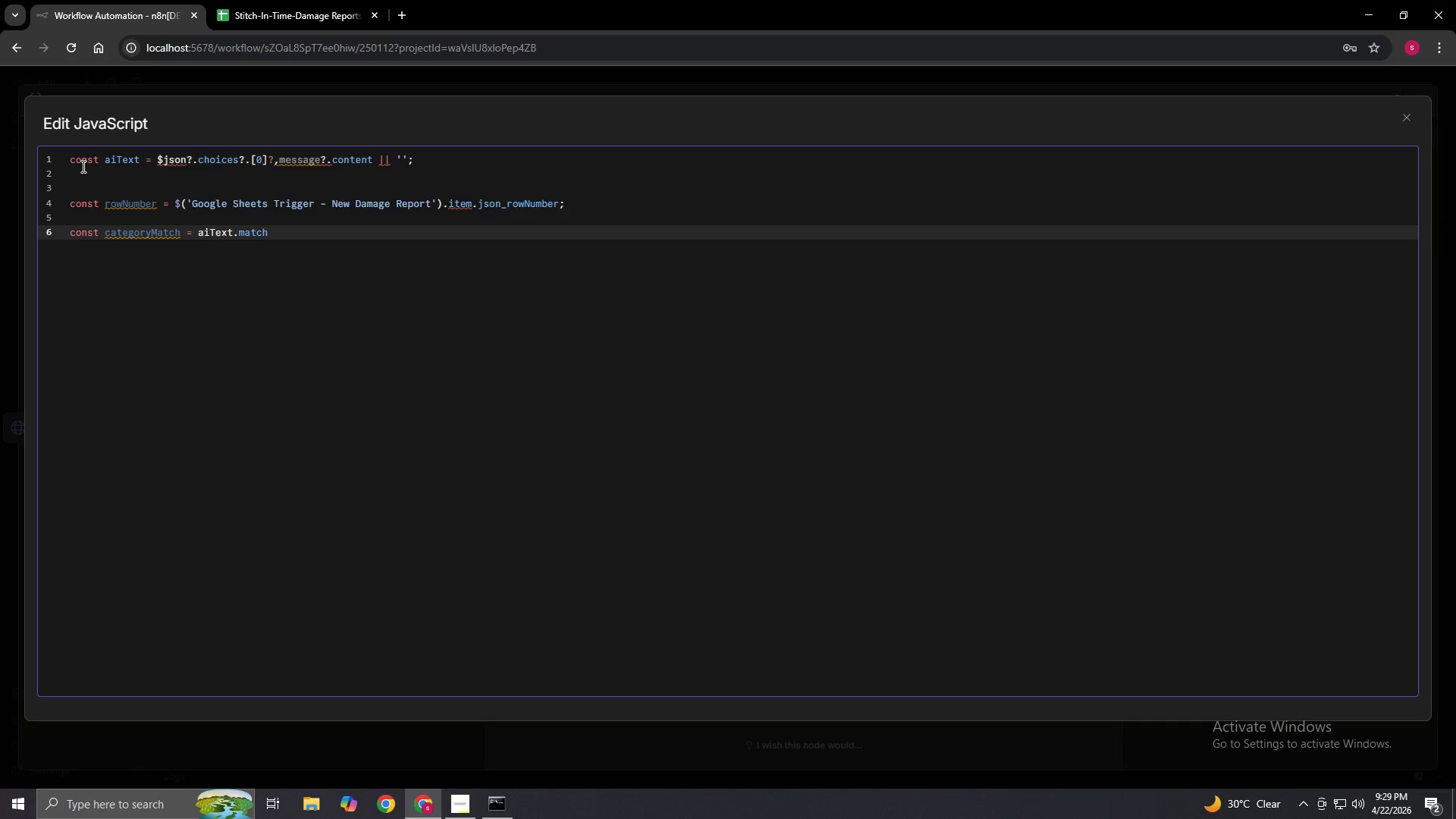 
type((/CATEGORY)
 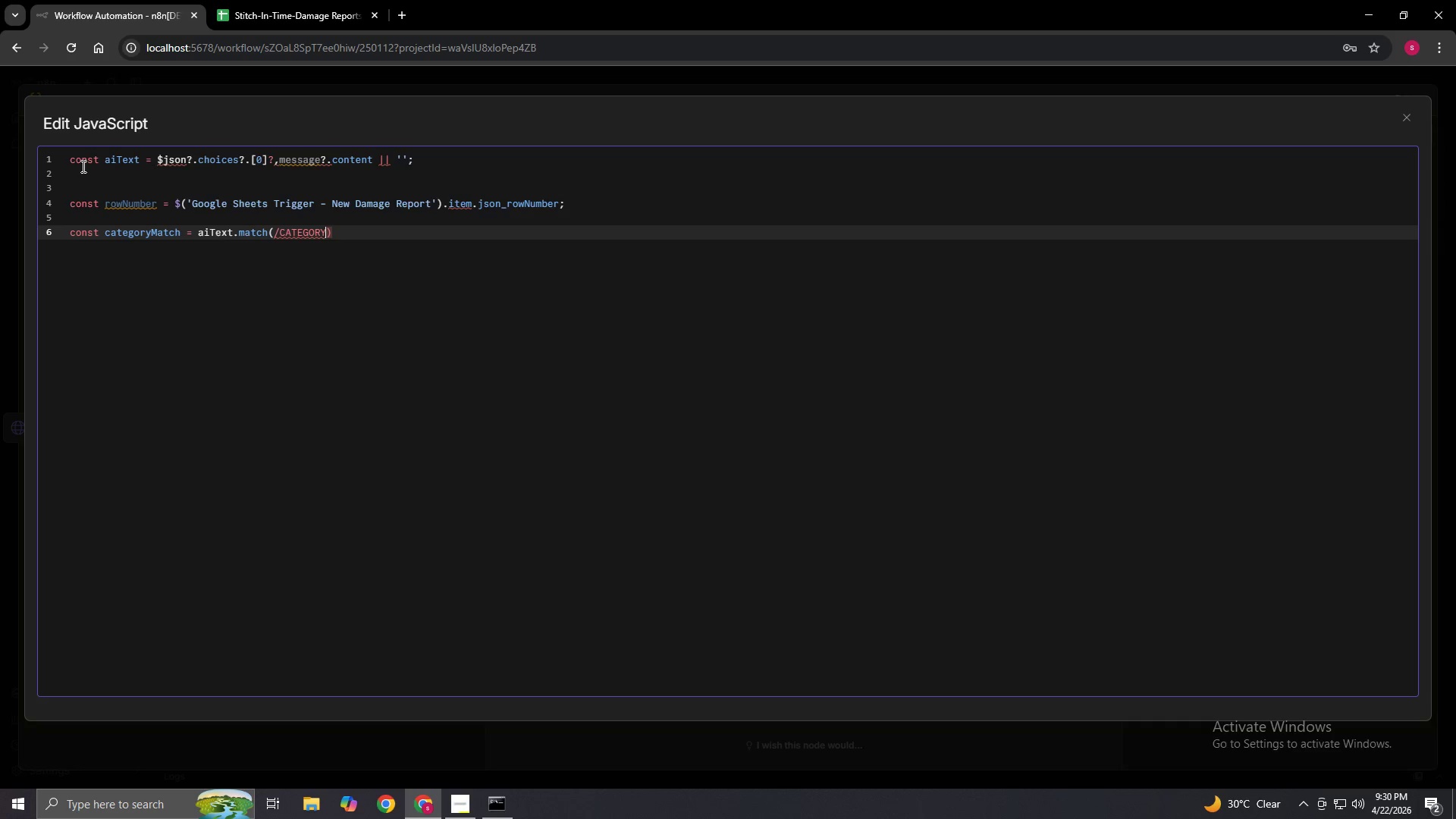 
key(CapsLock)
 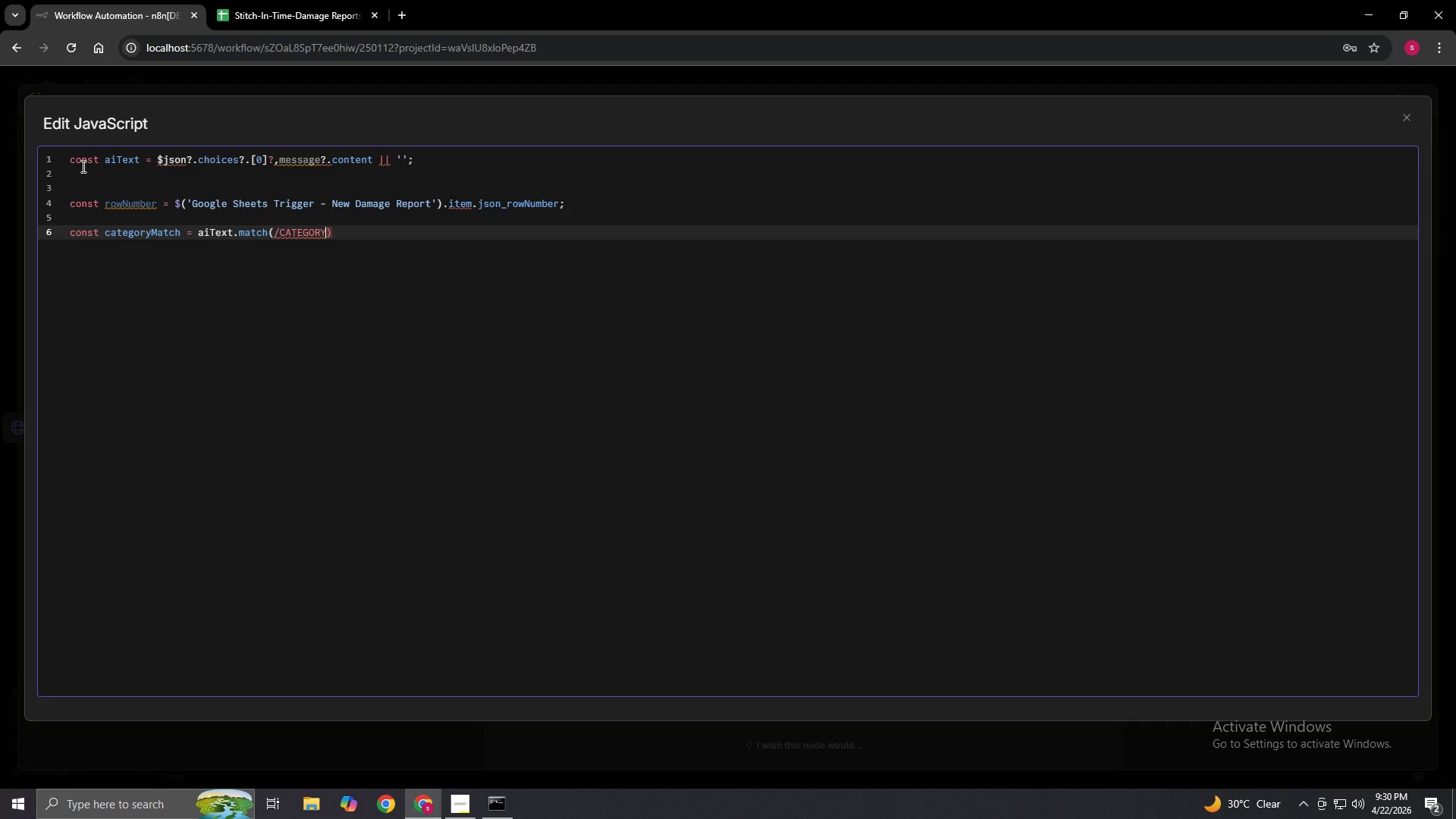 
key(Shift+Semicolon)
 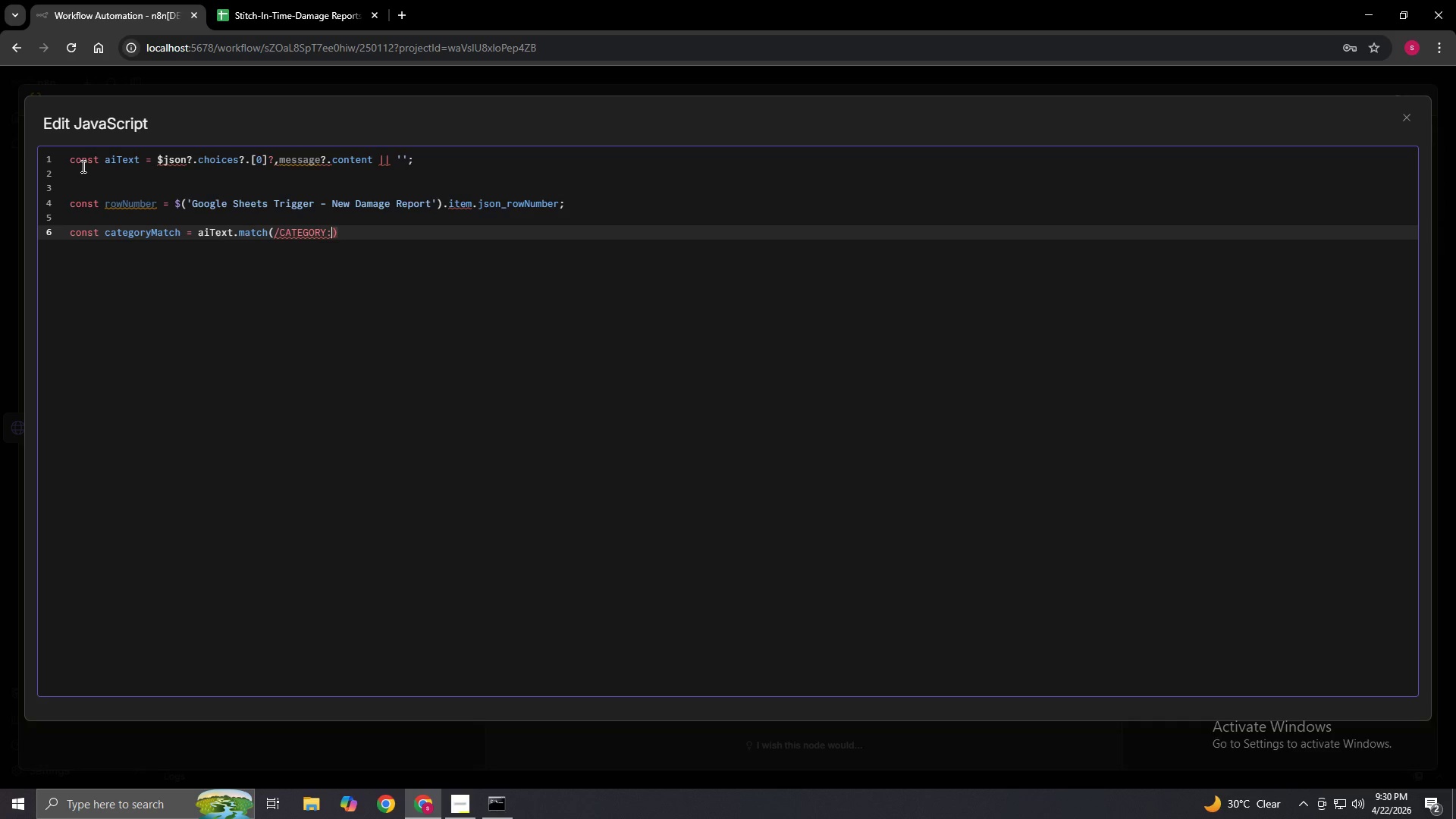 
type(\s*)
key(Backspace)
type(*)
 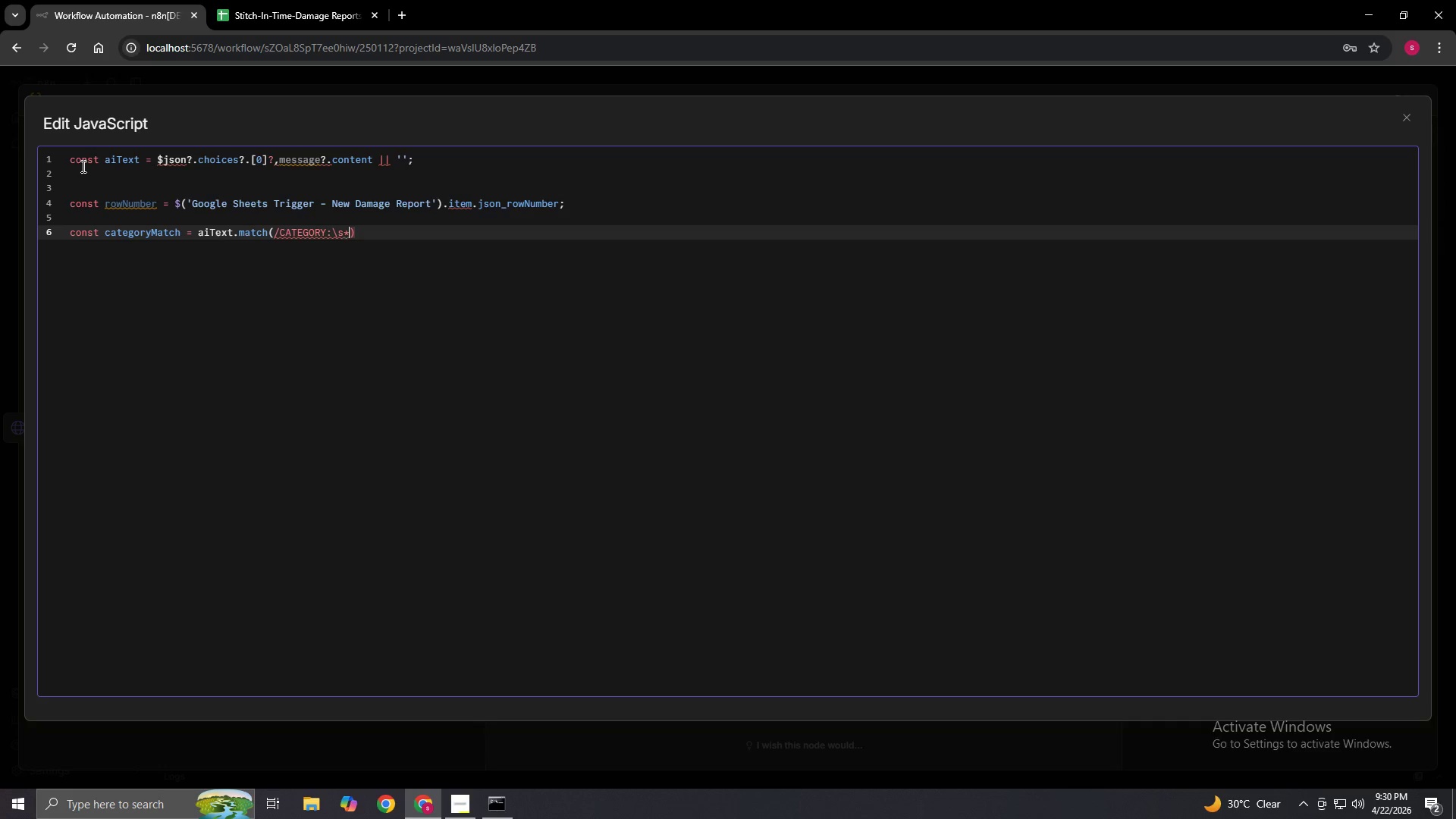 
key(Shift+9)
 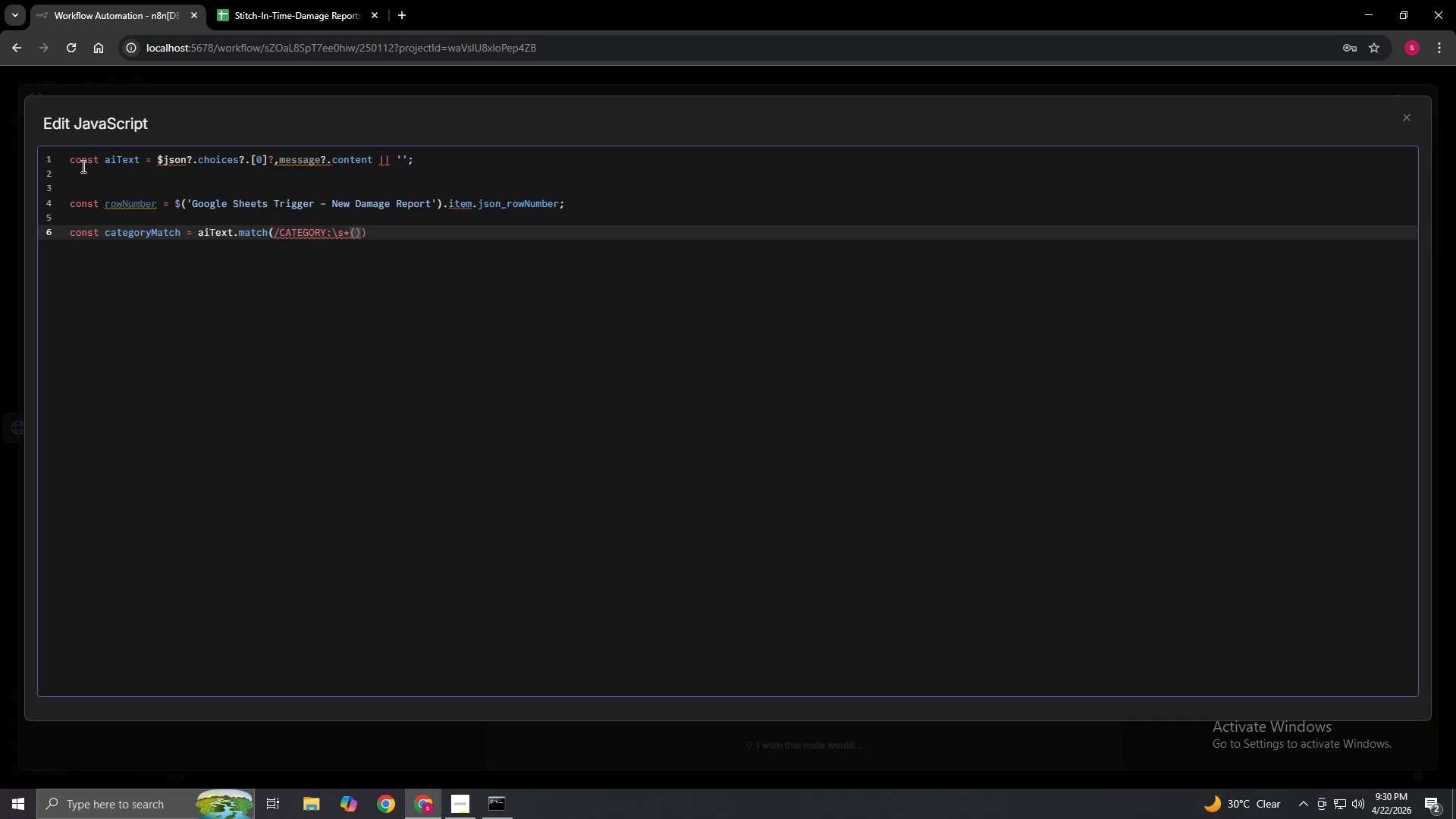 
key(Period)
 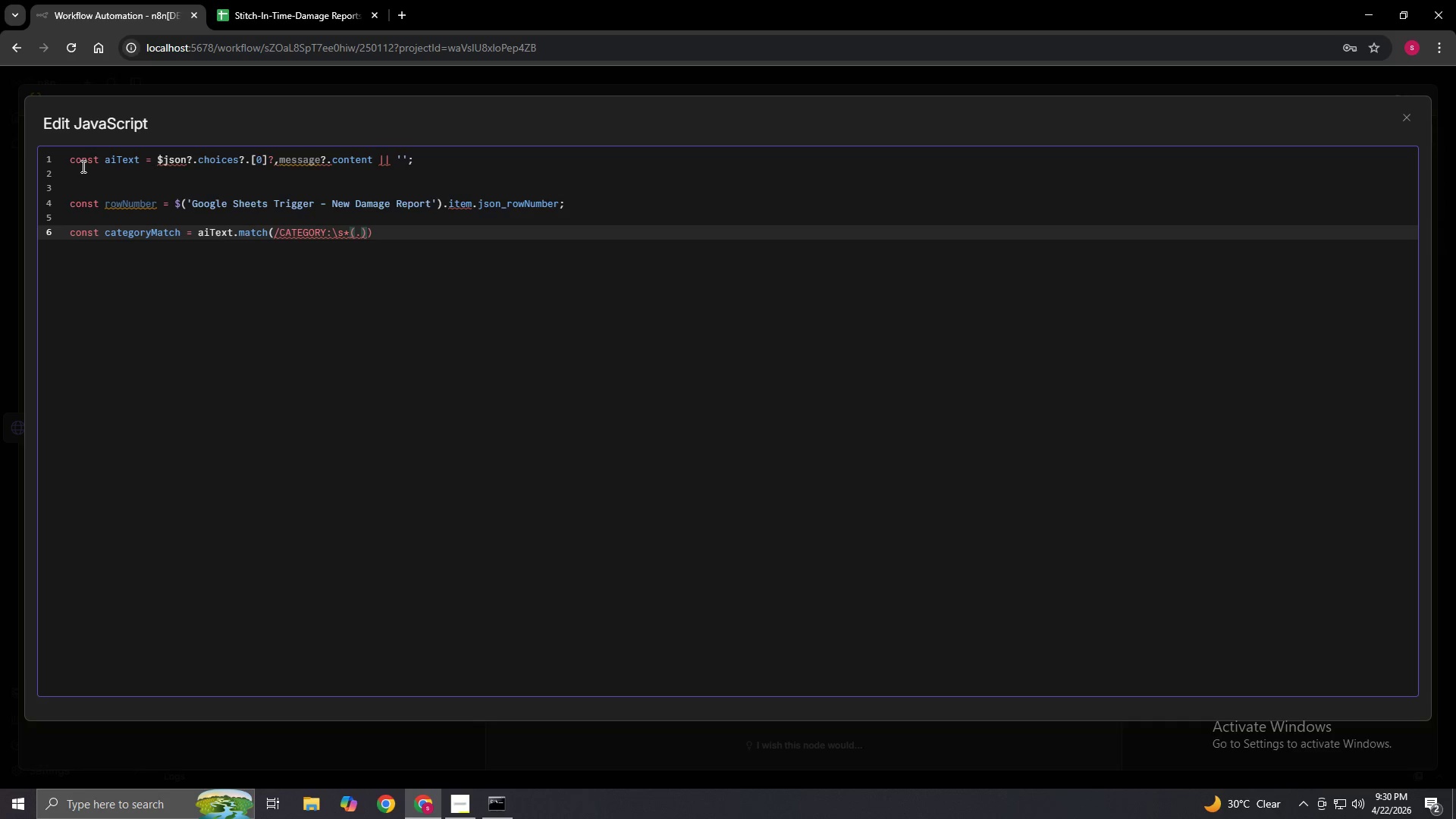 
key(Equal)
 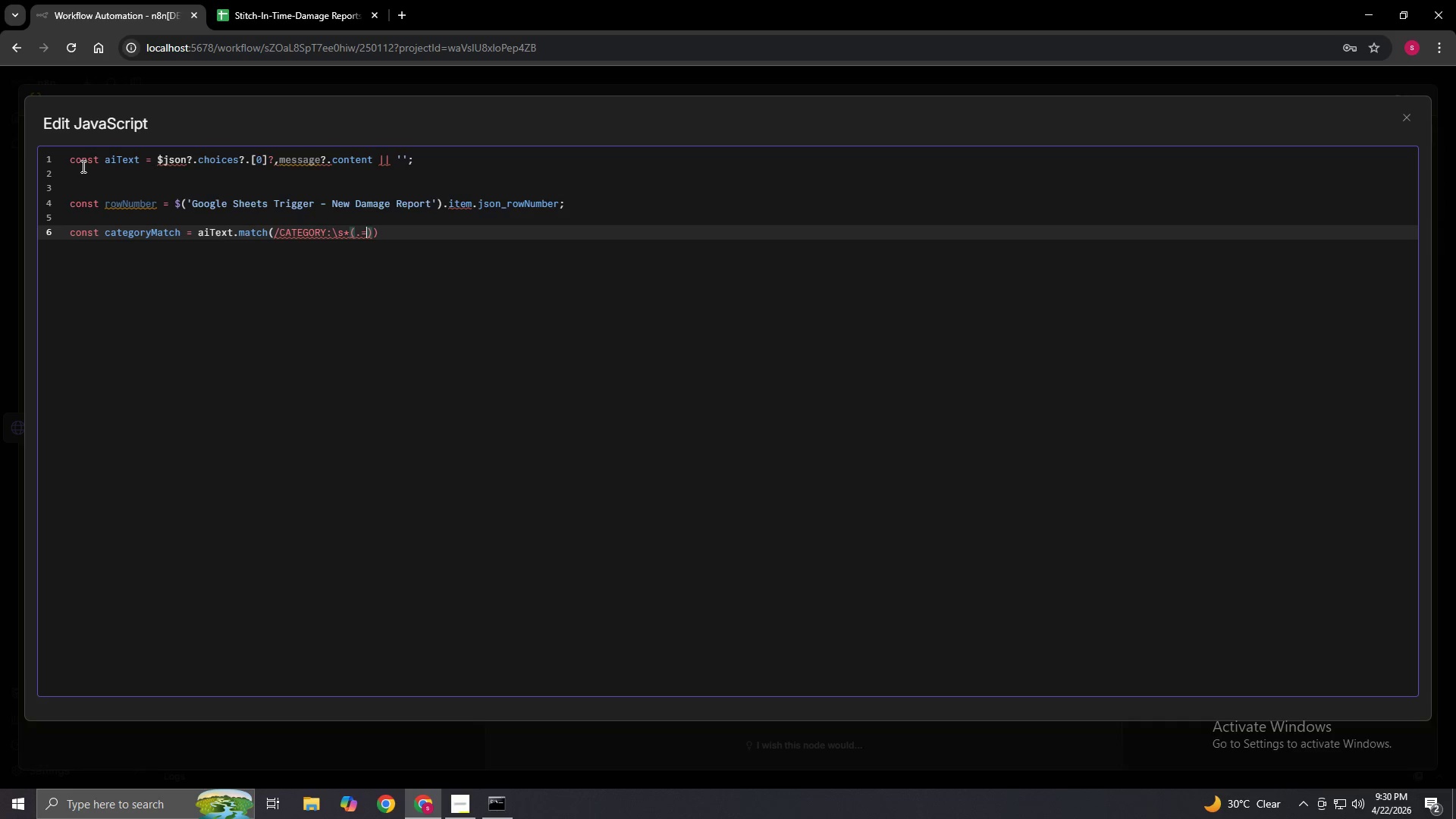 
key(Backspace)
 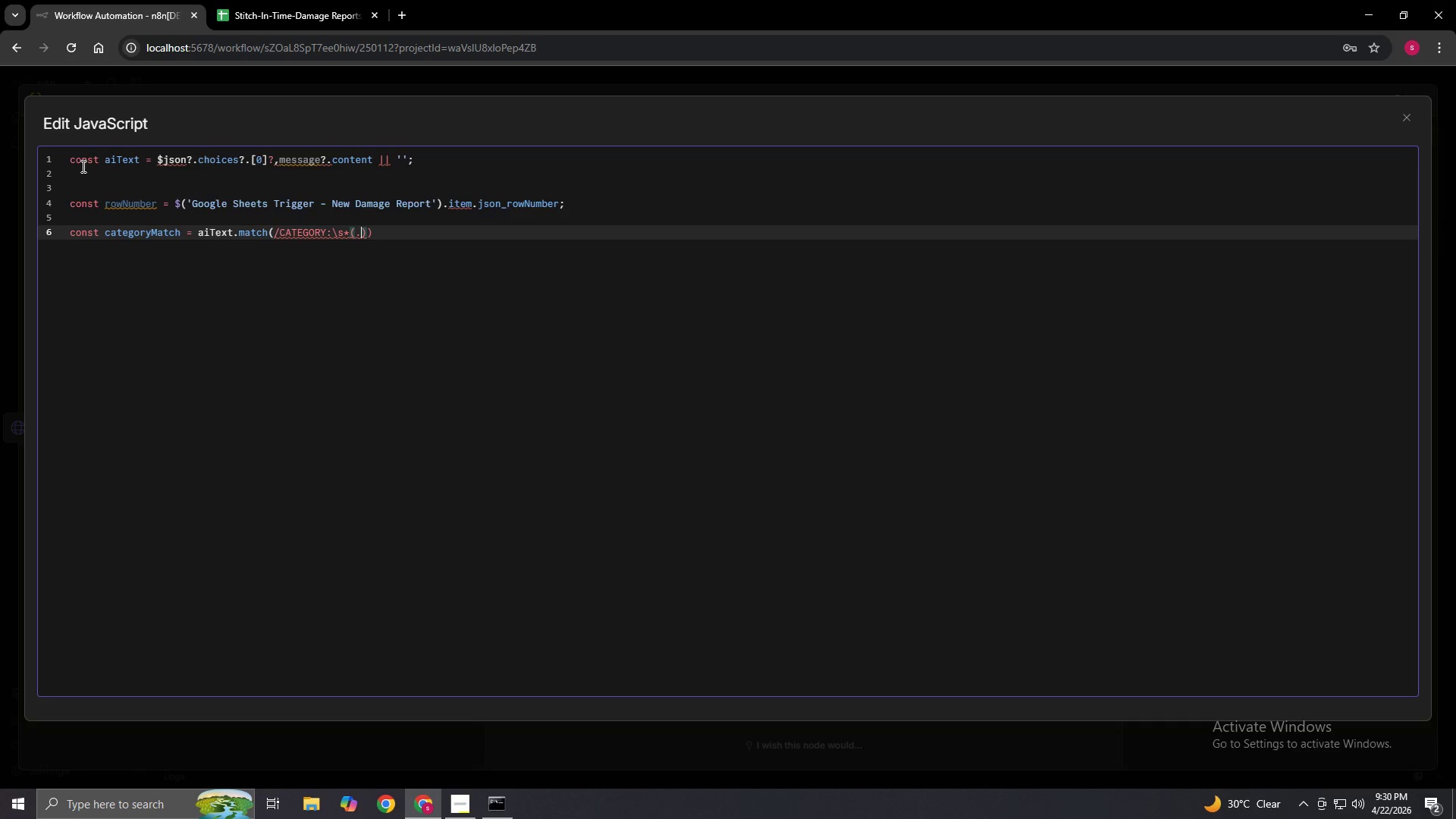 
key(Shift+Equal)
 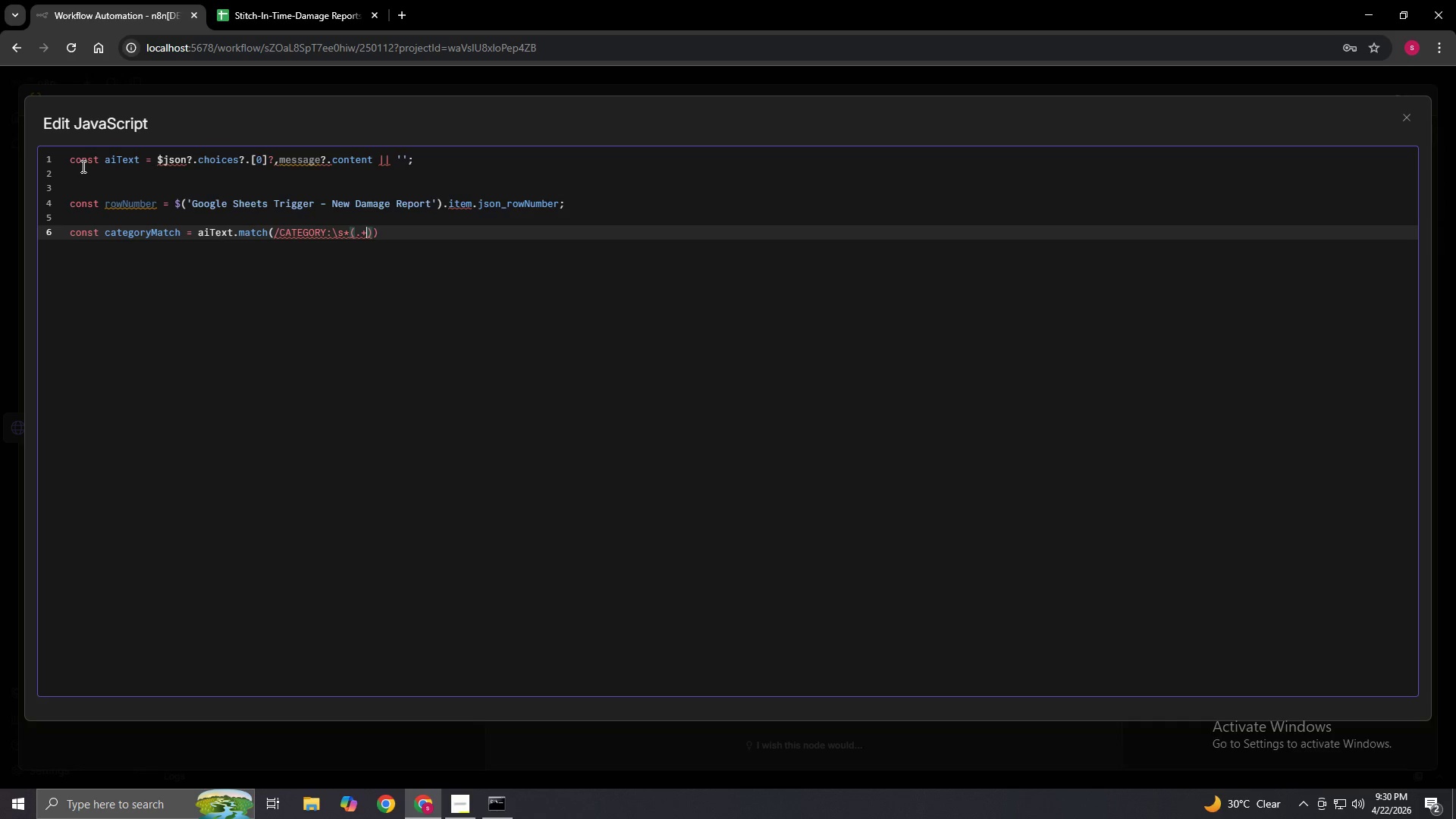 
key(ArrowRight)
 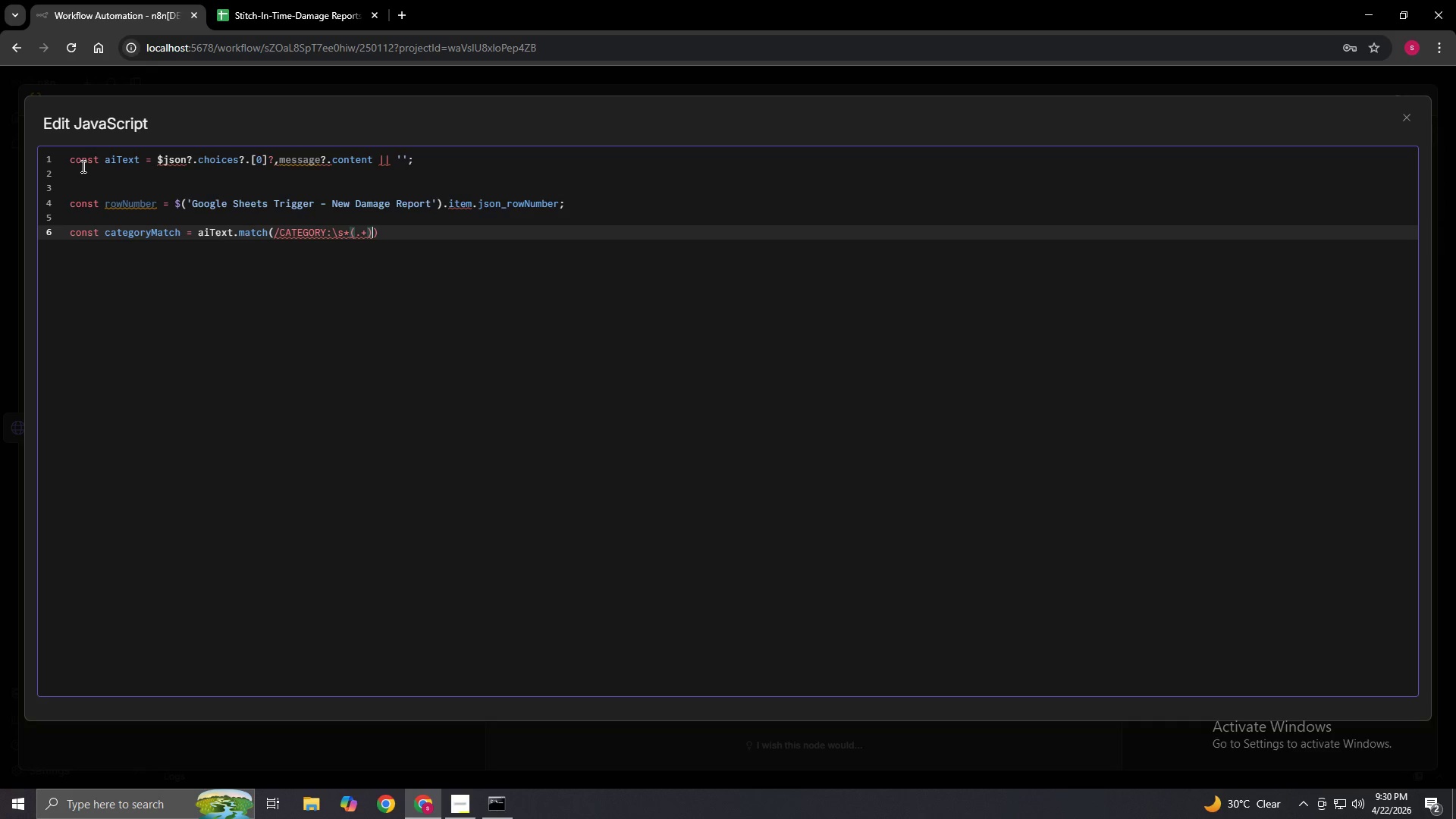 
key(Slash)
 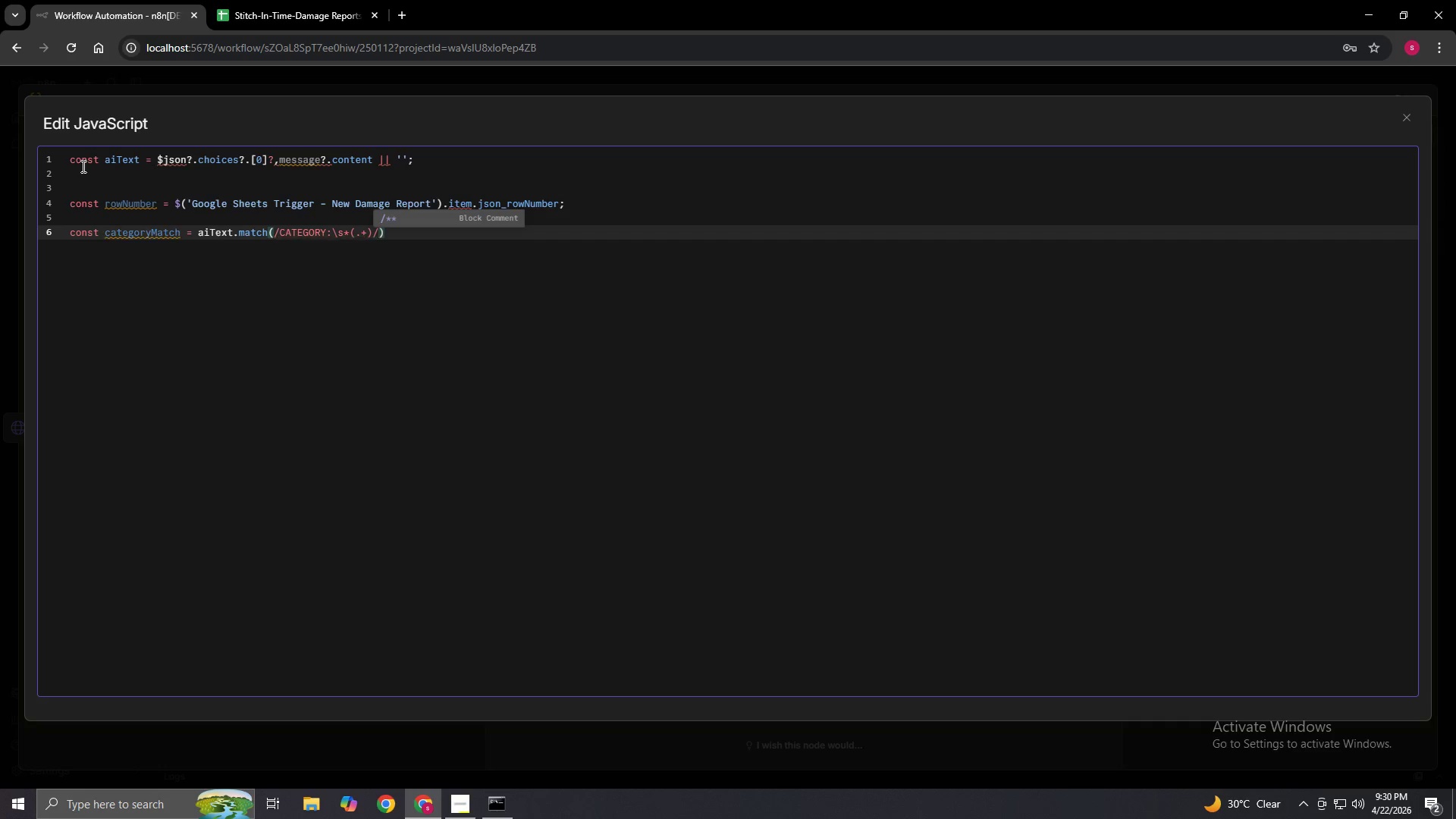 
key(I)
 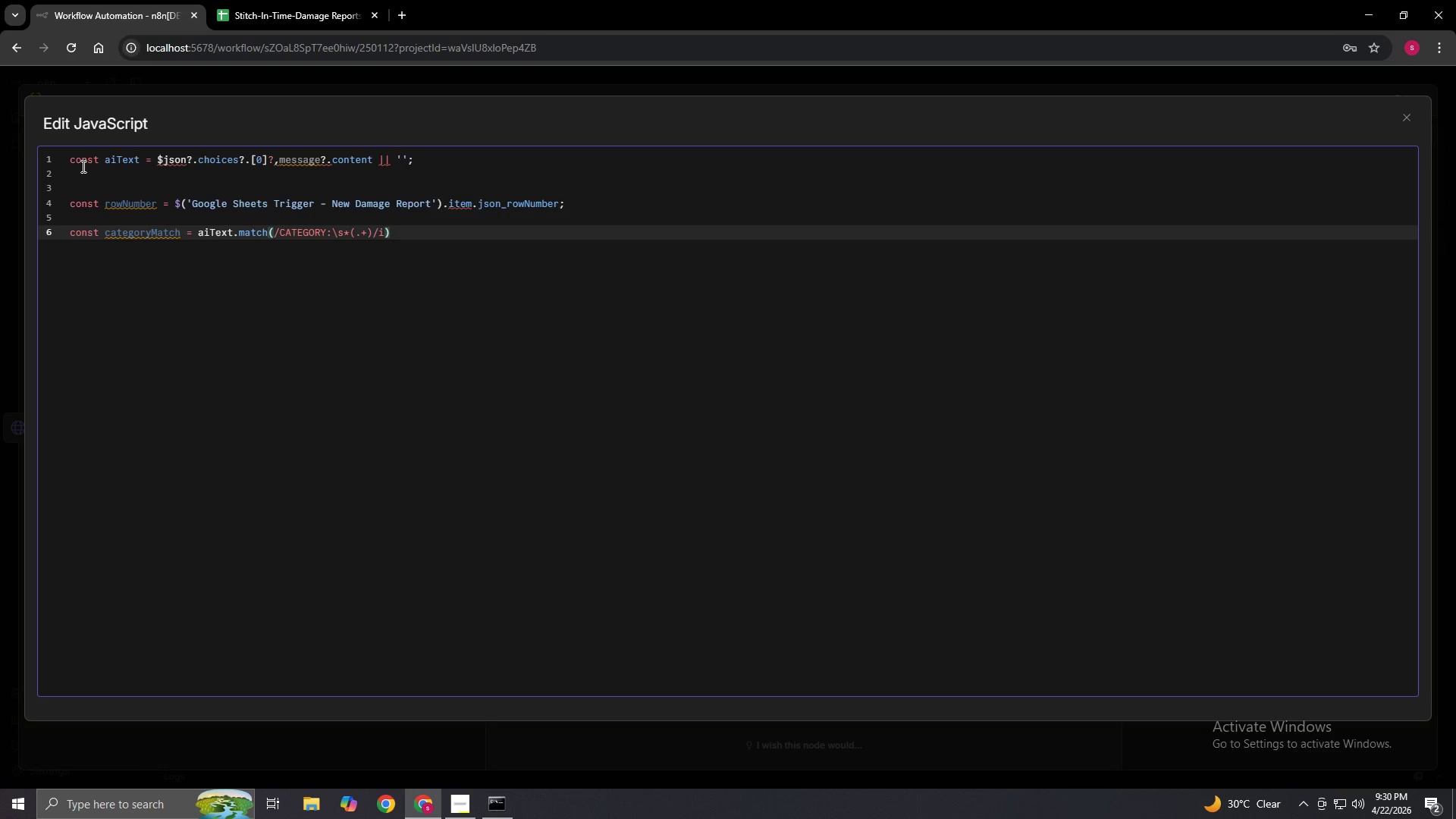 
key(ArrowRight)
 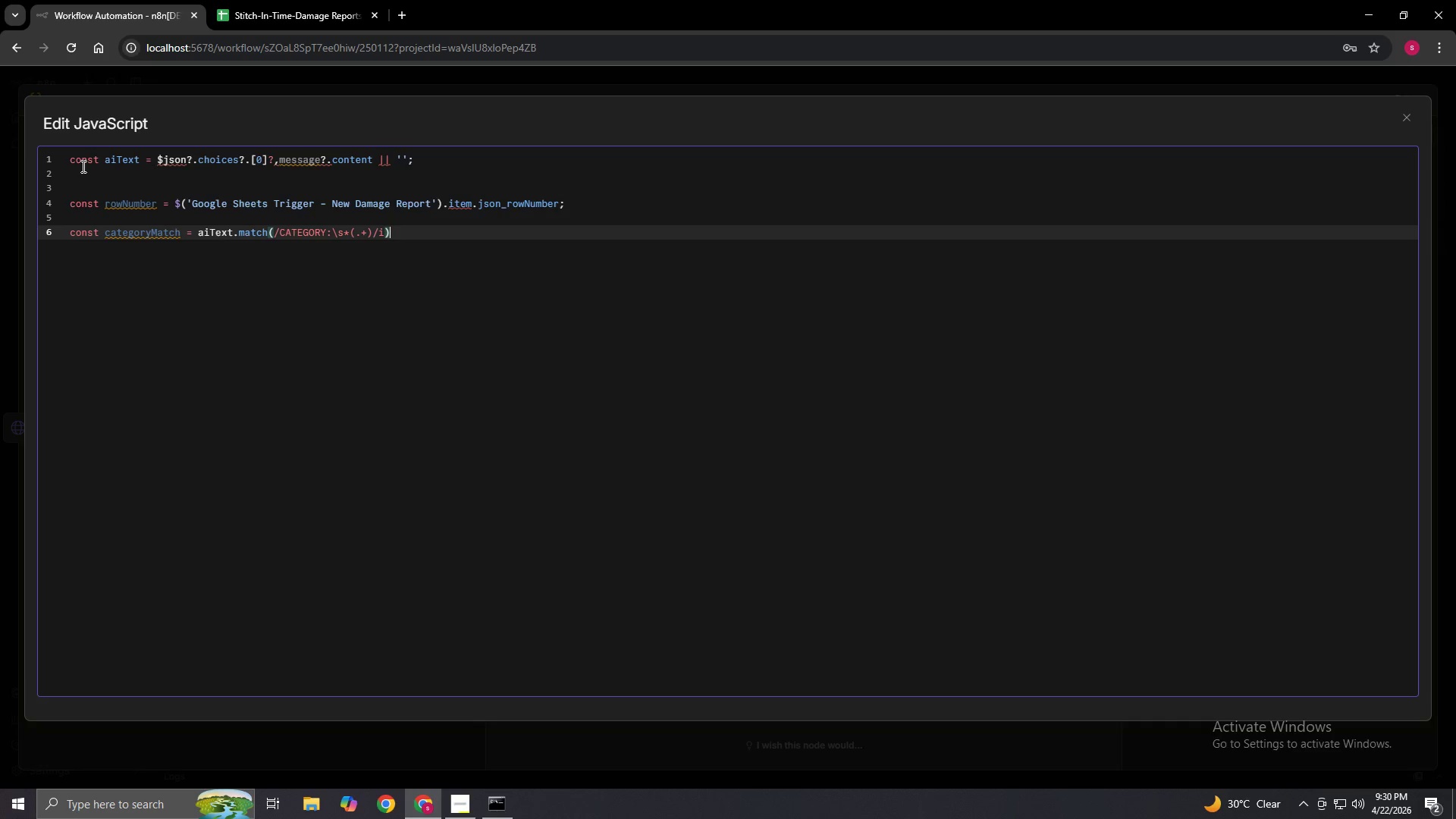 
key(Semicolon)
 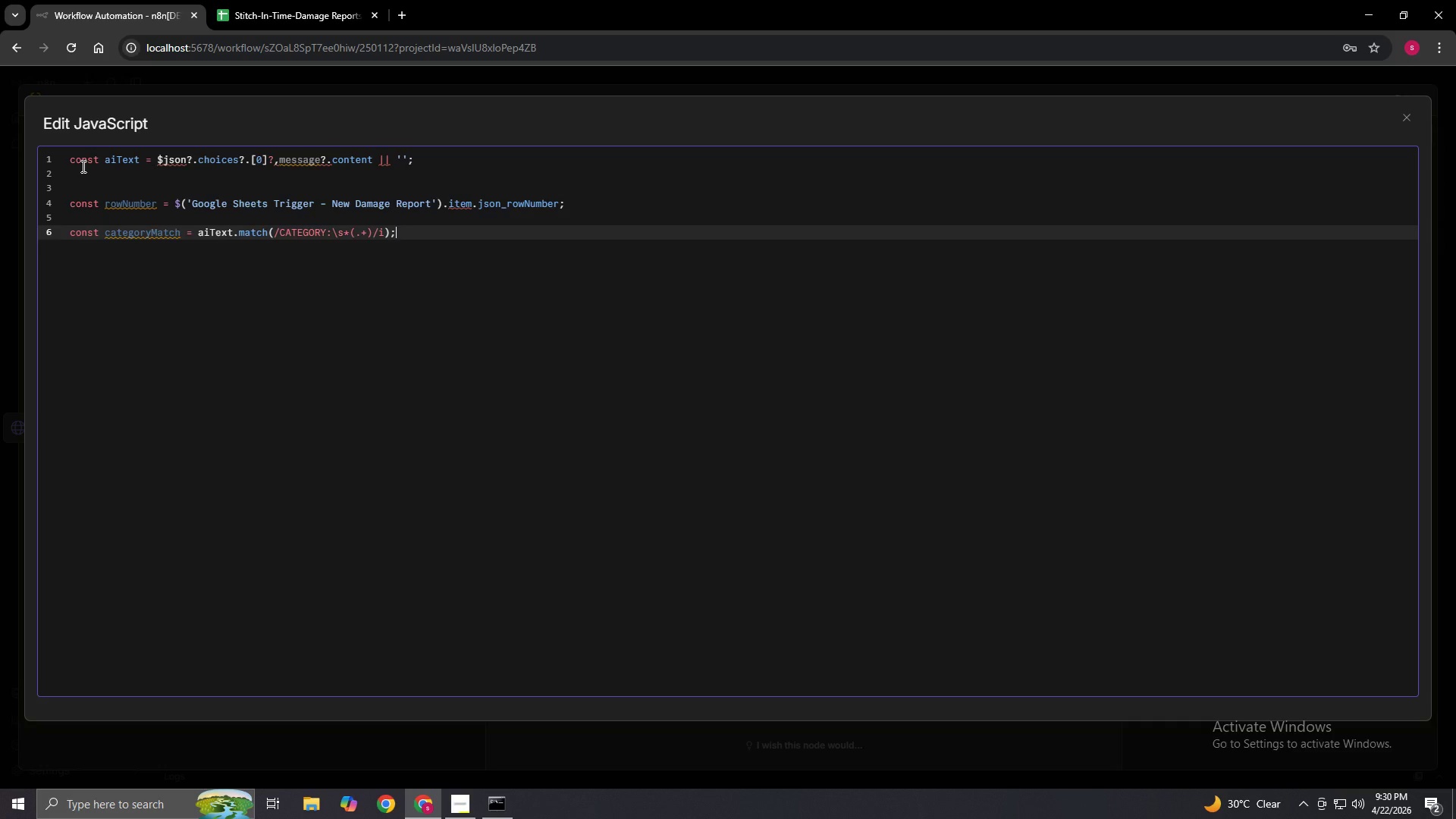 
key(Enter)
 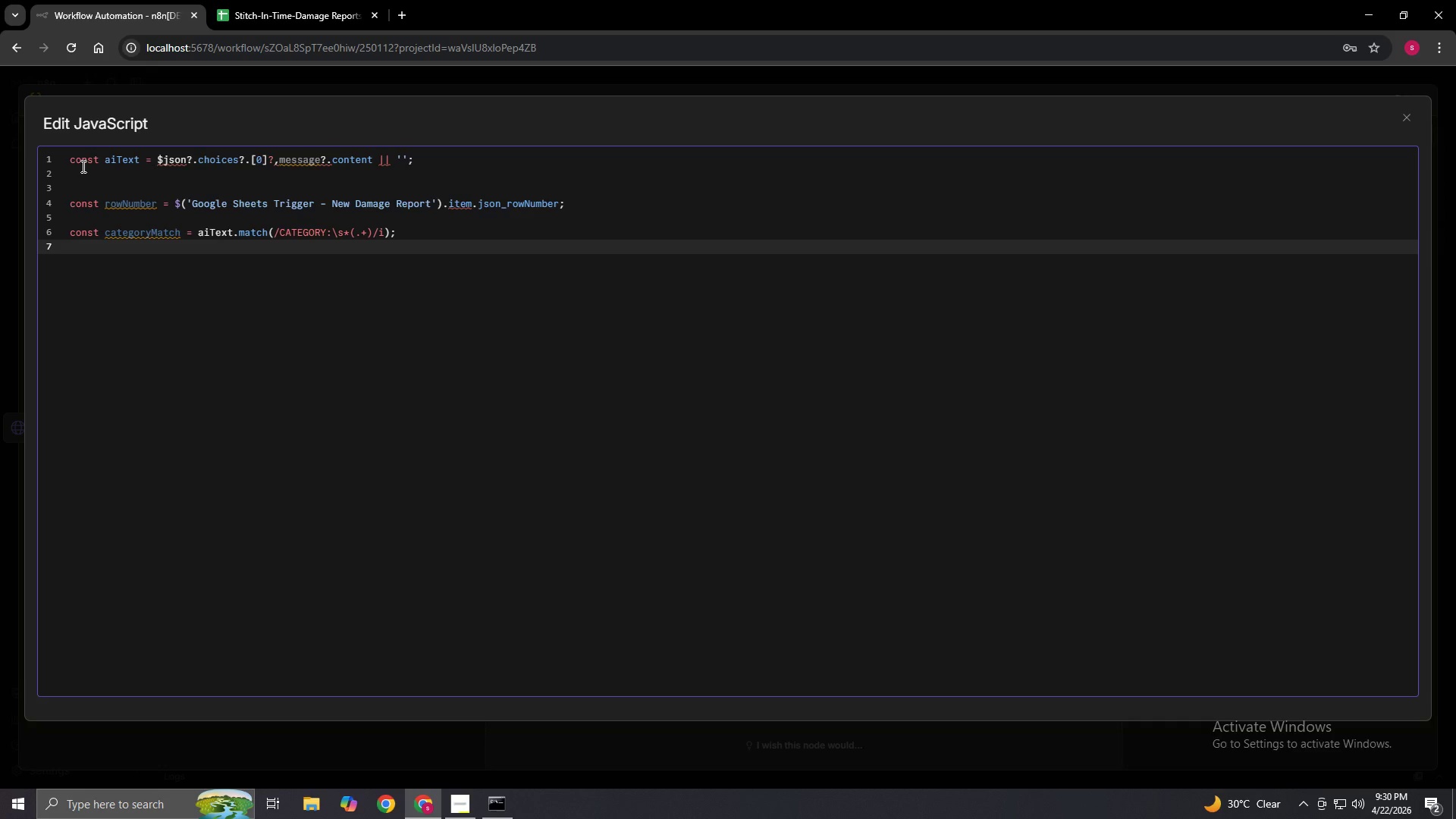 
type(const materialMatch = ait)
key(Backspace)
type(Text)
 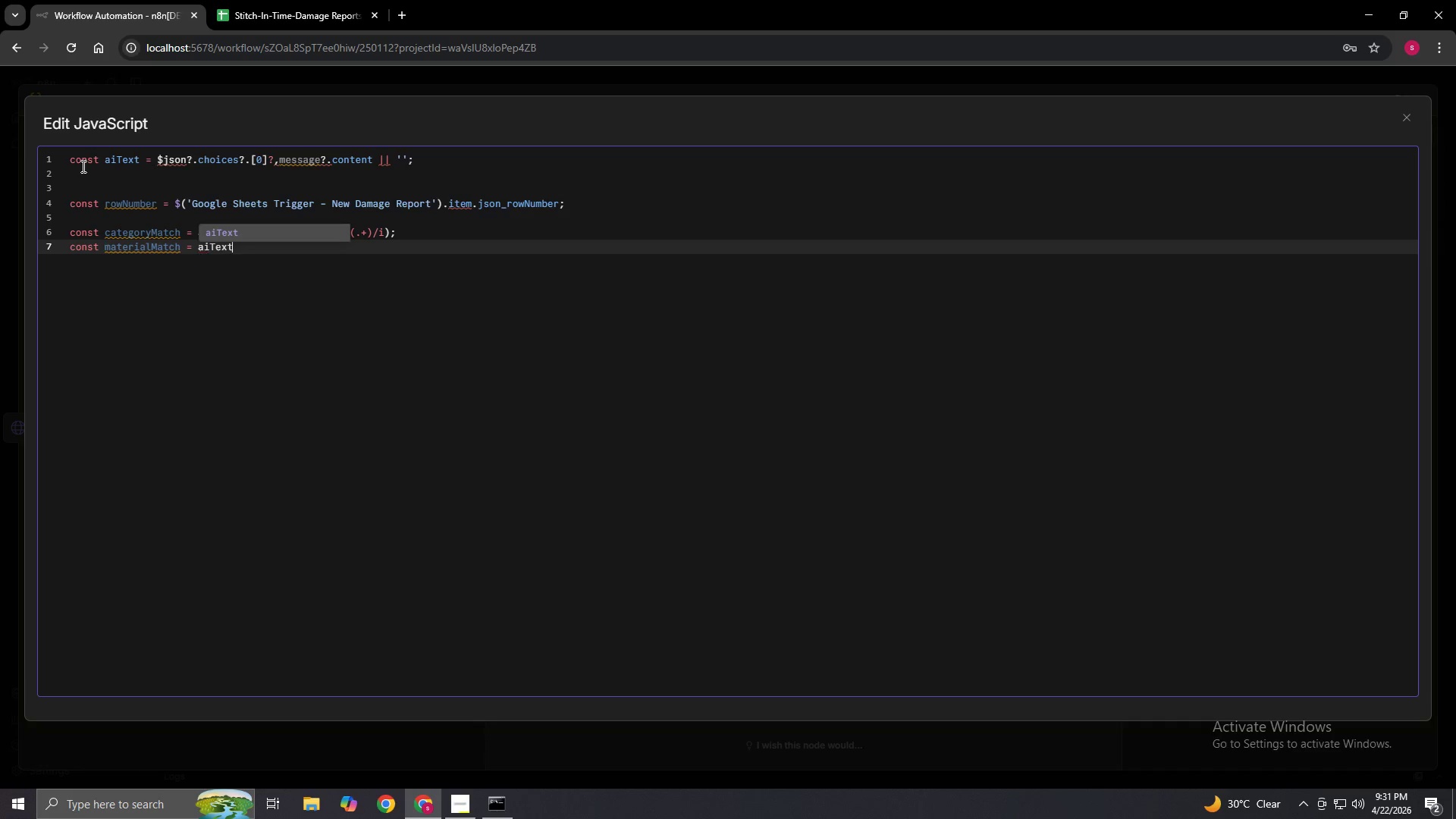 